 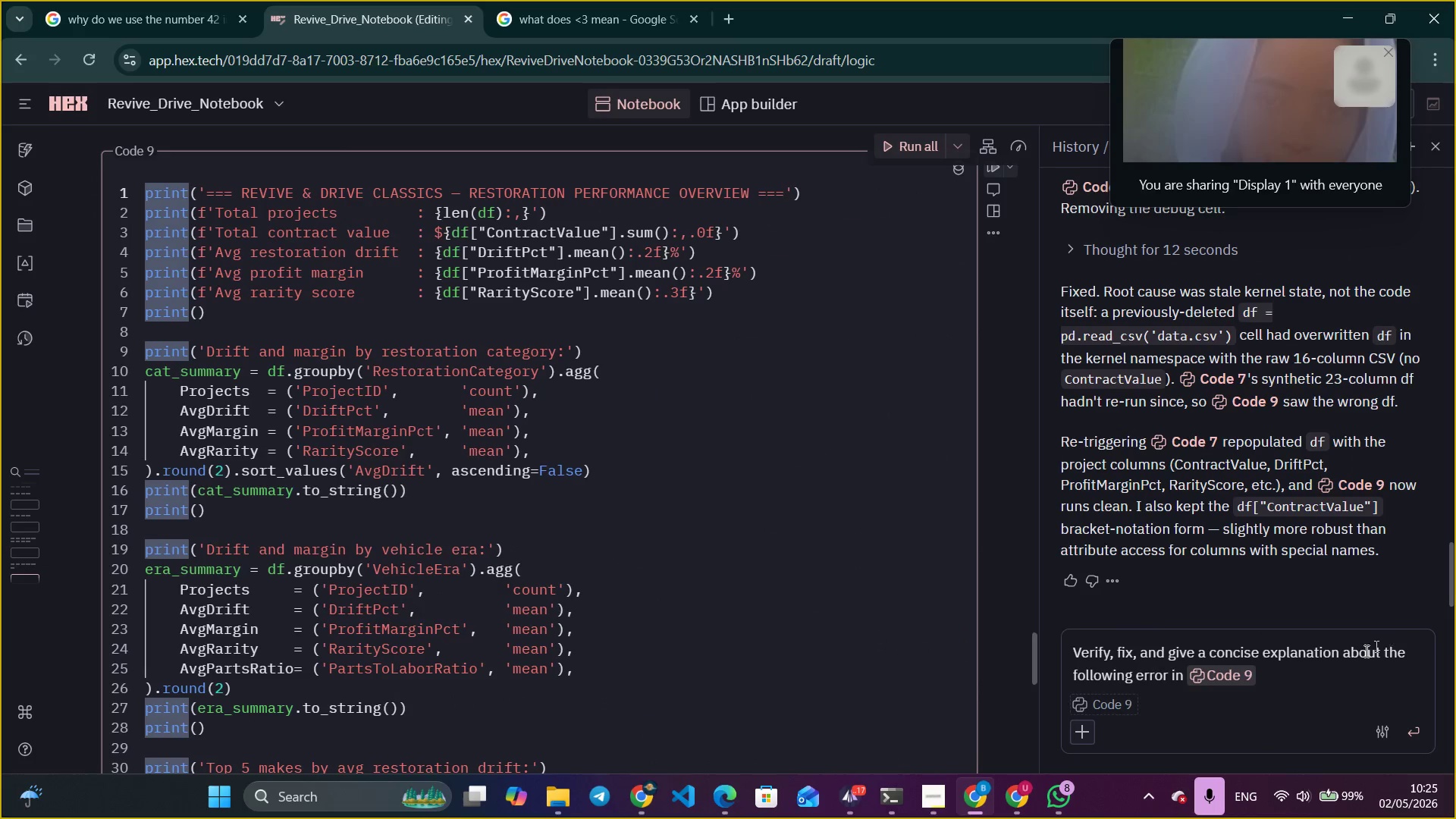 
scroll: coordinate [613, 633], scroll_direction: down, amount: 14.0
 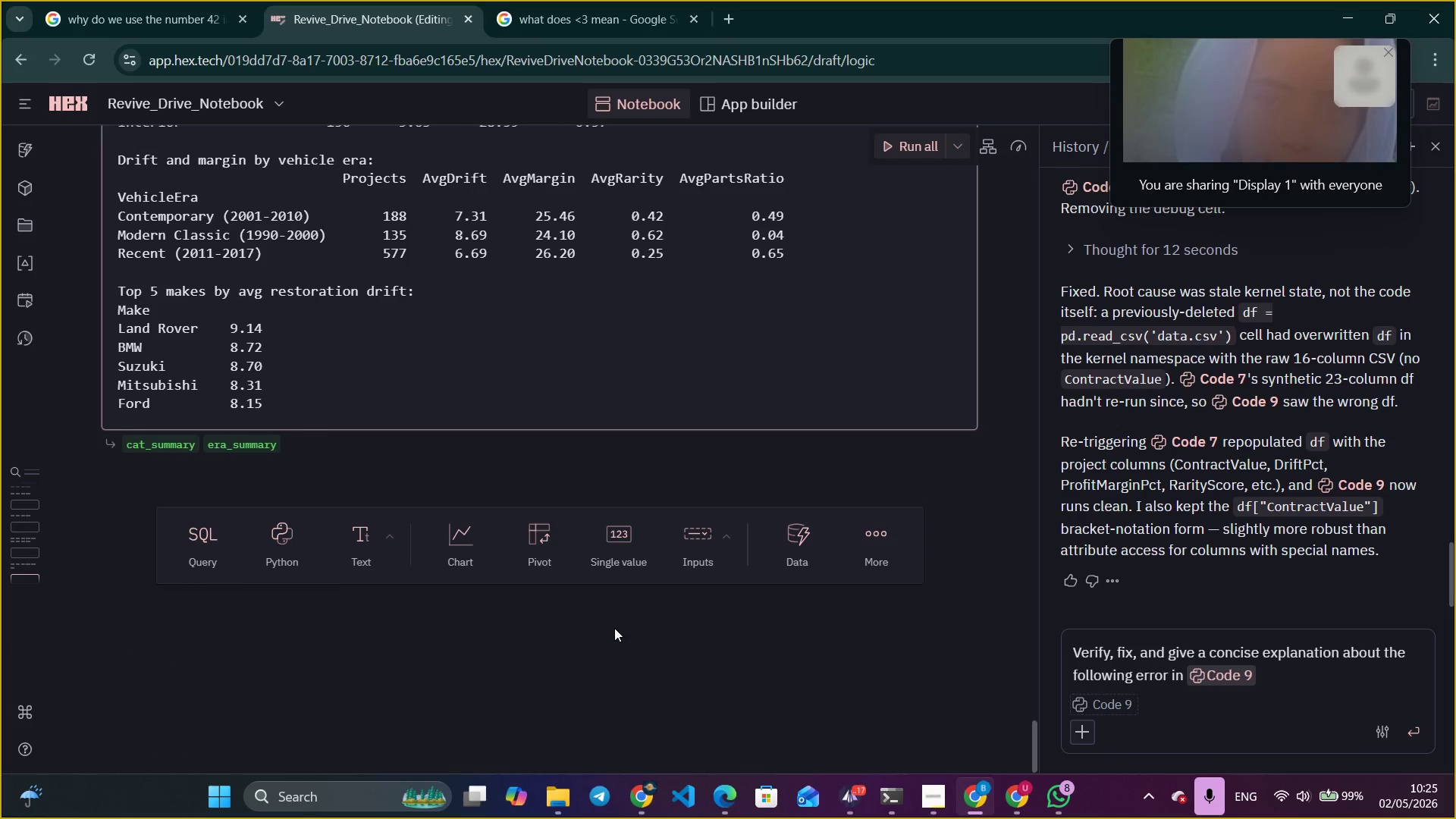 
scroll: coordinate [614, 628], scroll_direction: up, amount: 7.0
 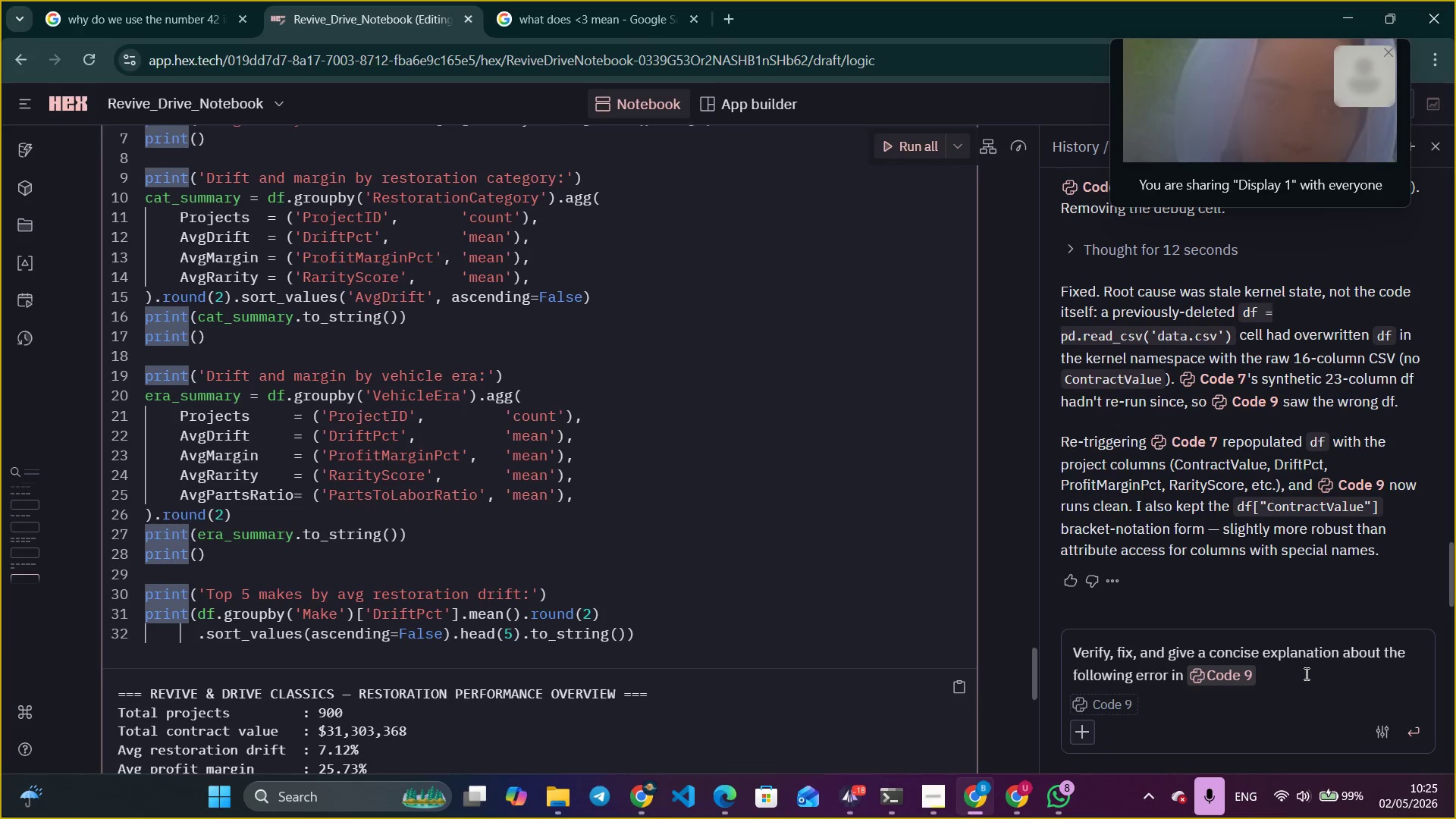 
scroll: coordinate [689, 565], scroll_direction: down, amount: 9.0
 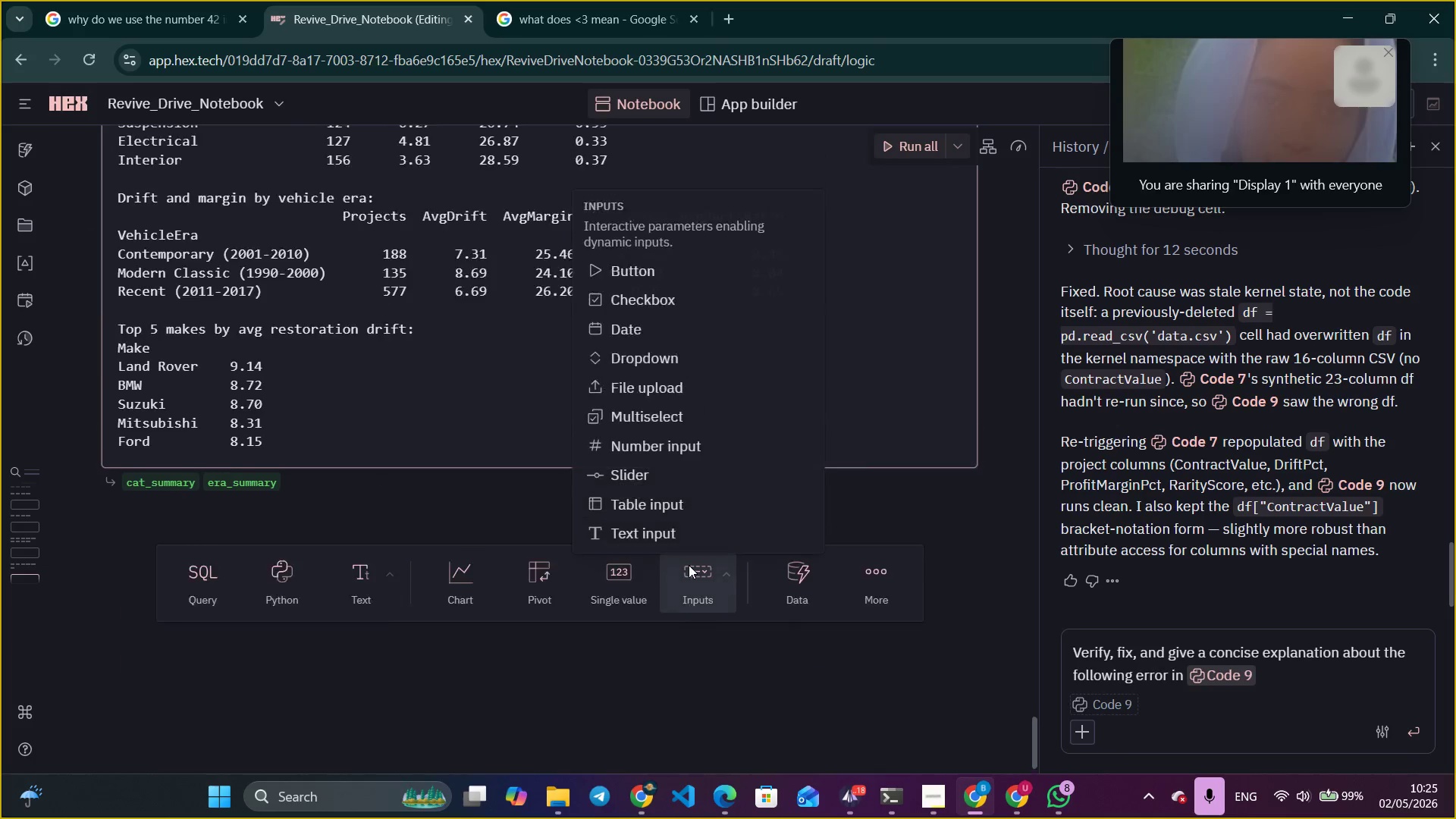 
scroll: coordinate [689, 565], scroll_direction: up, amount: 6.0
 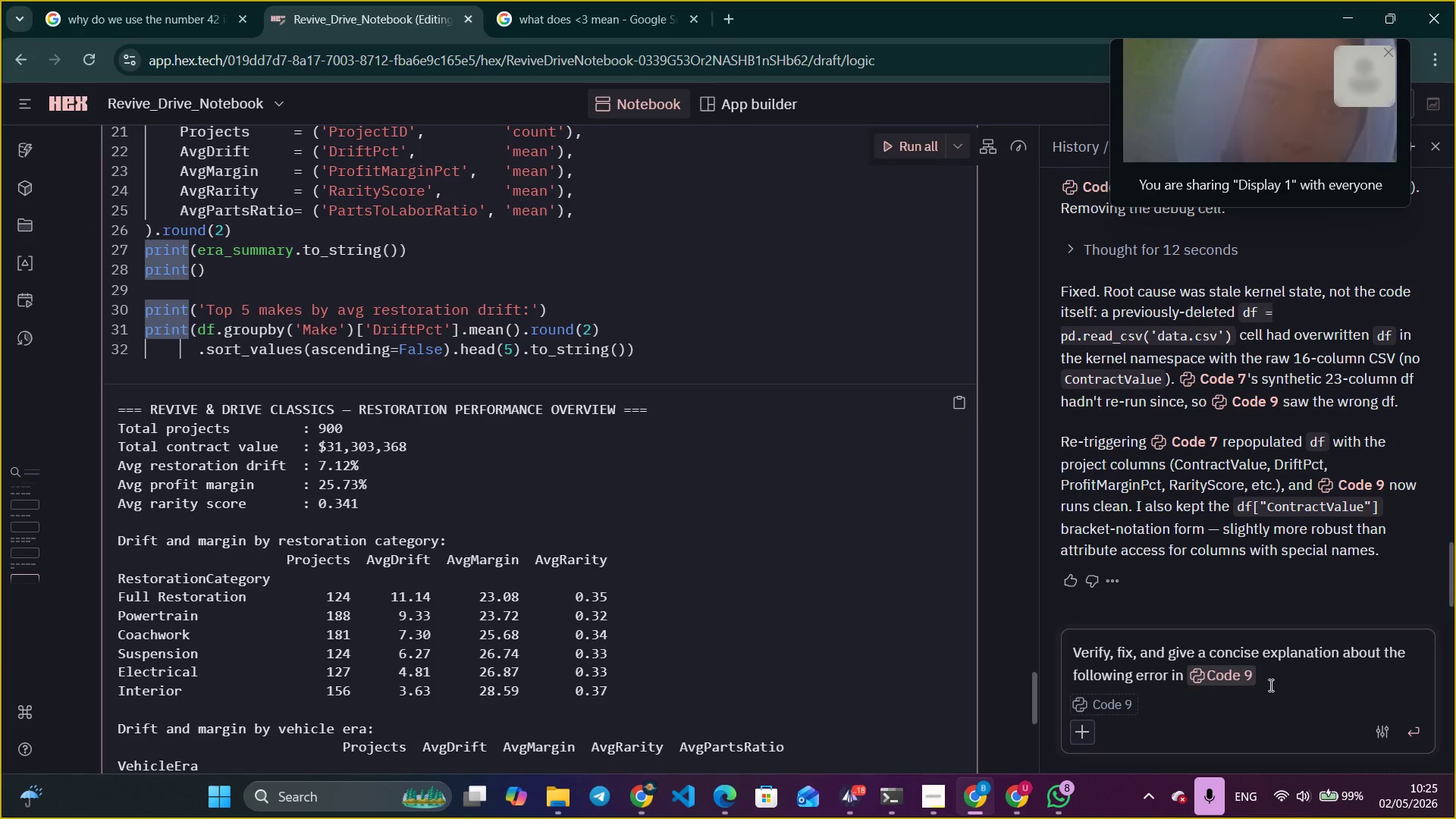 
double_click([1269, 685])
 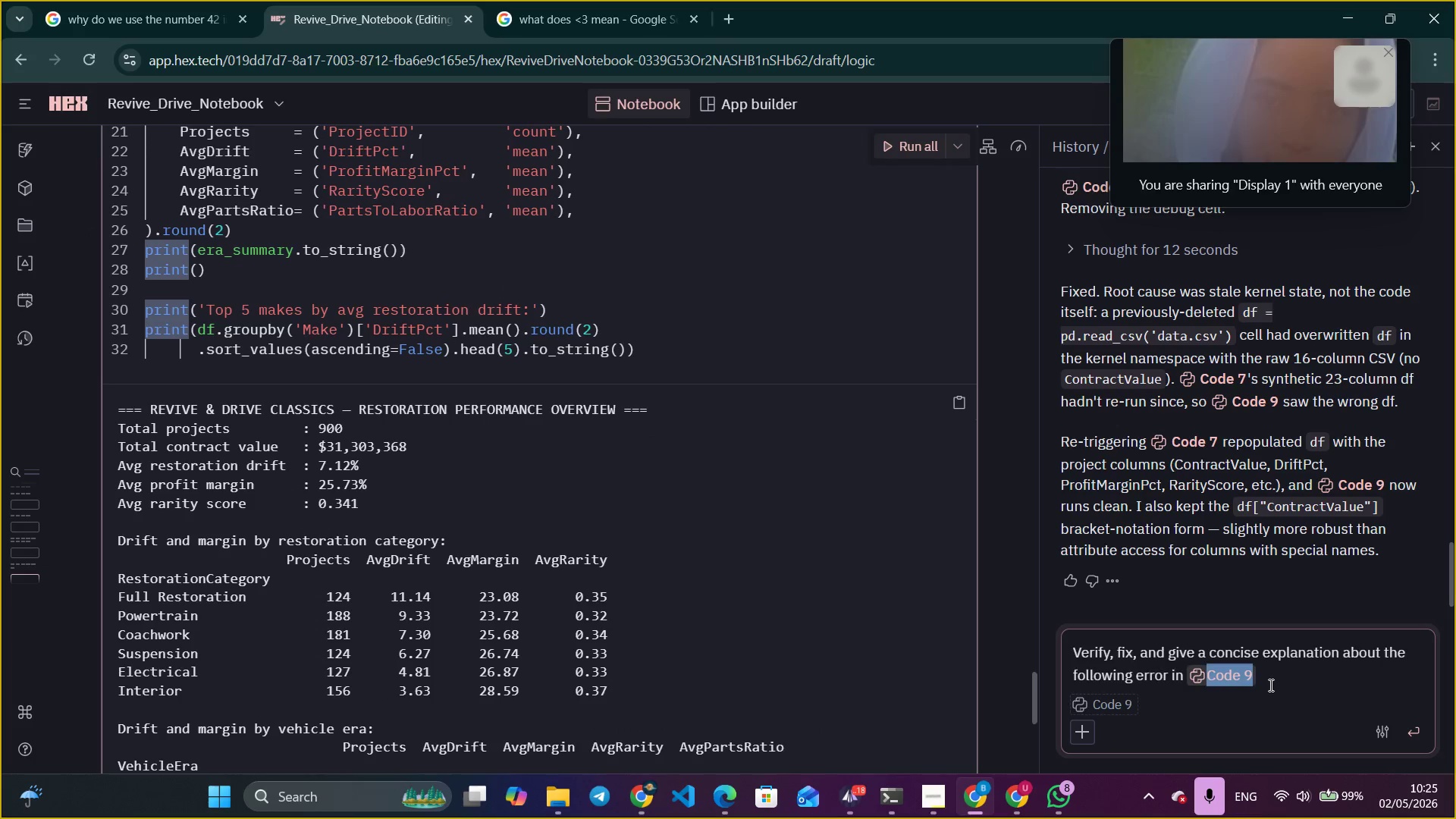 
triple_click([1269, 685])
 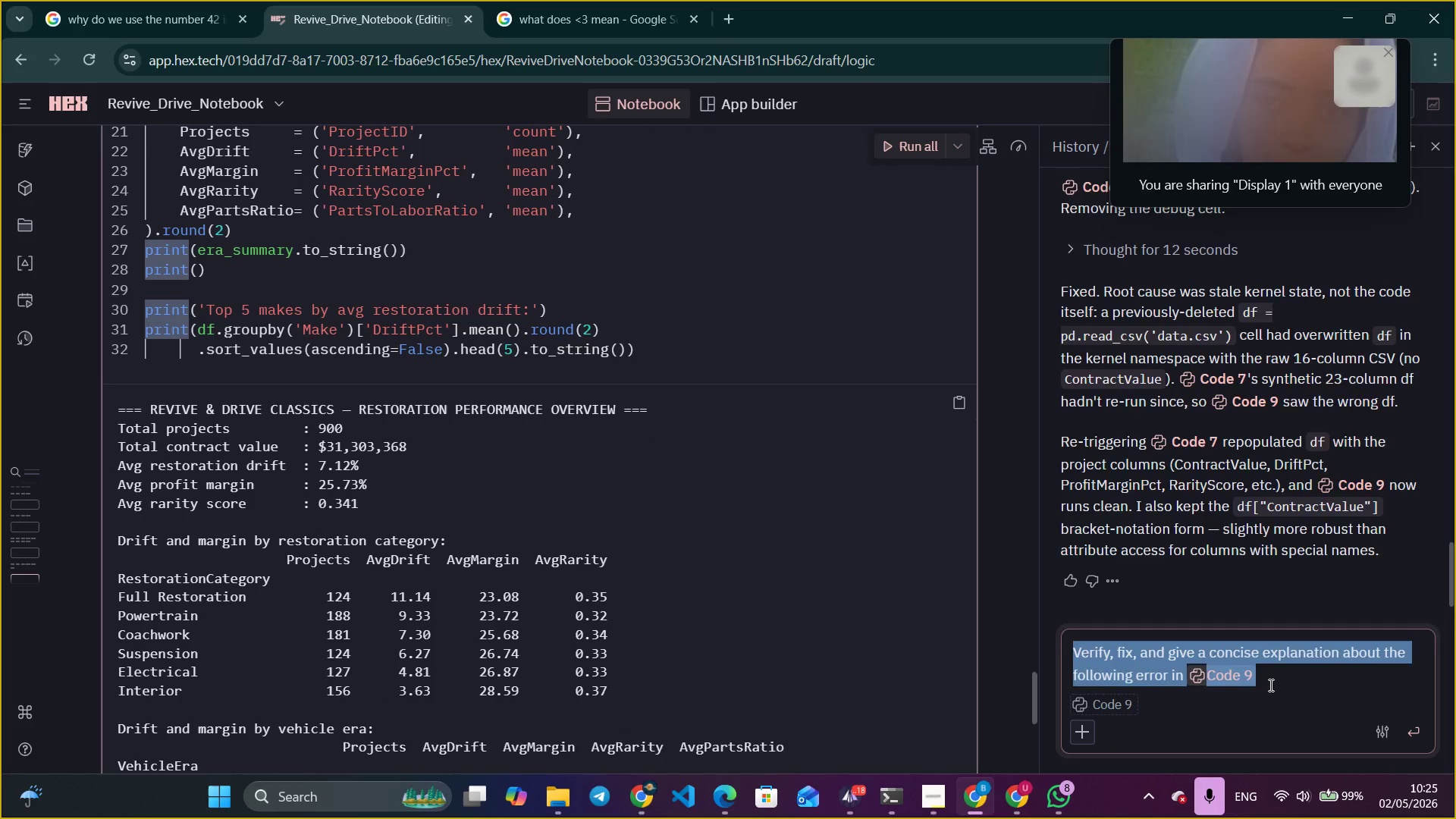 
type(what )
 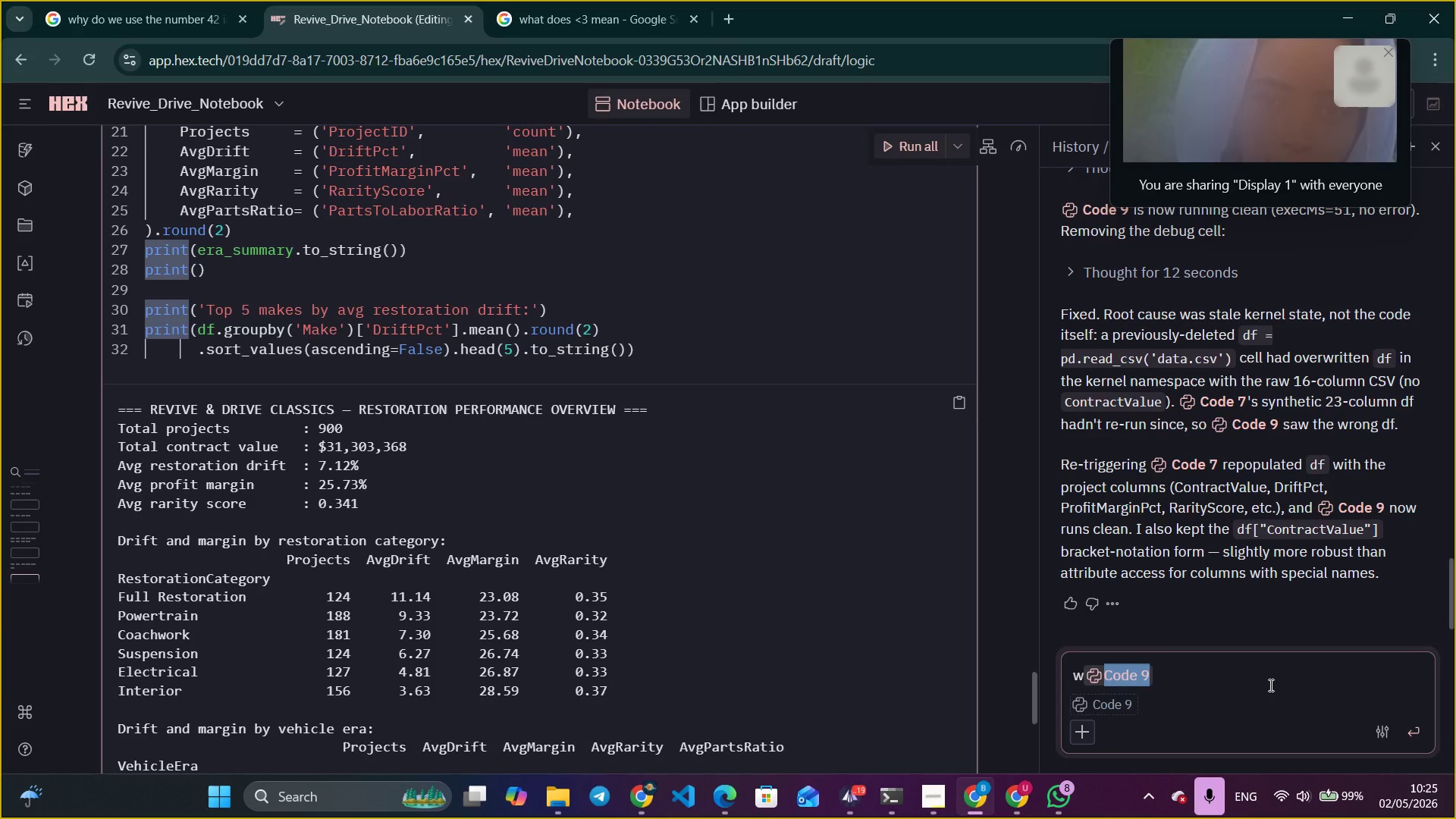 
left_click([1214, 670])
 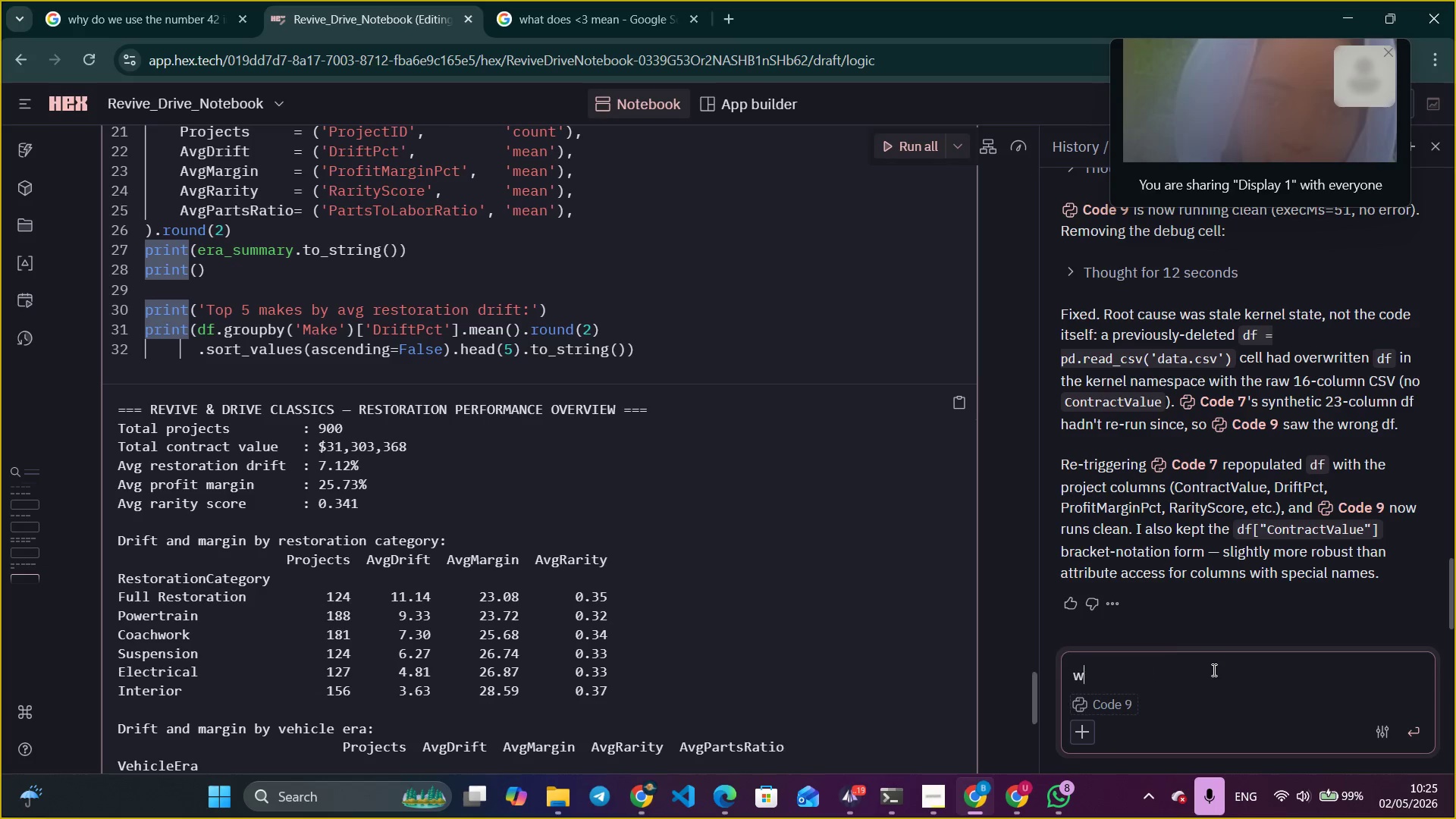 
key(Backspace)
key(Backspace)
type(what did you change now?)
 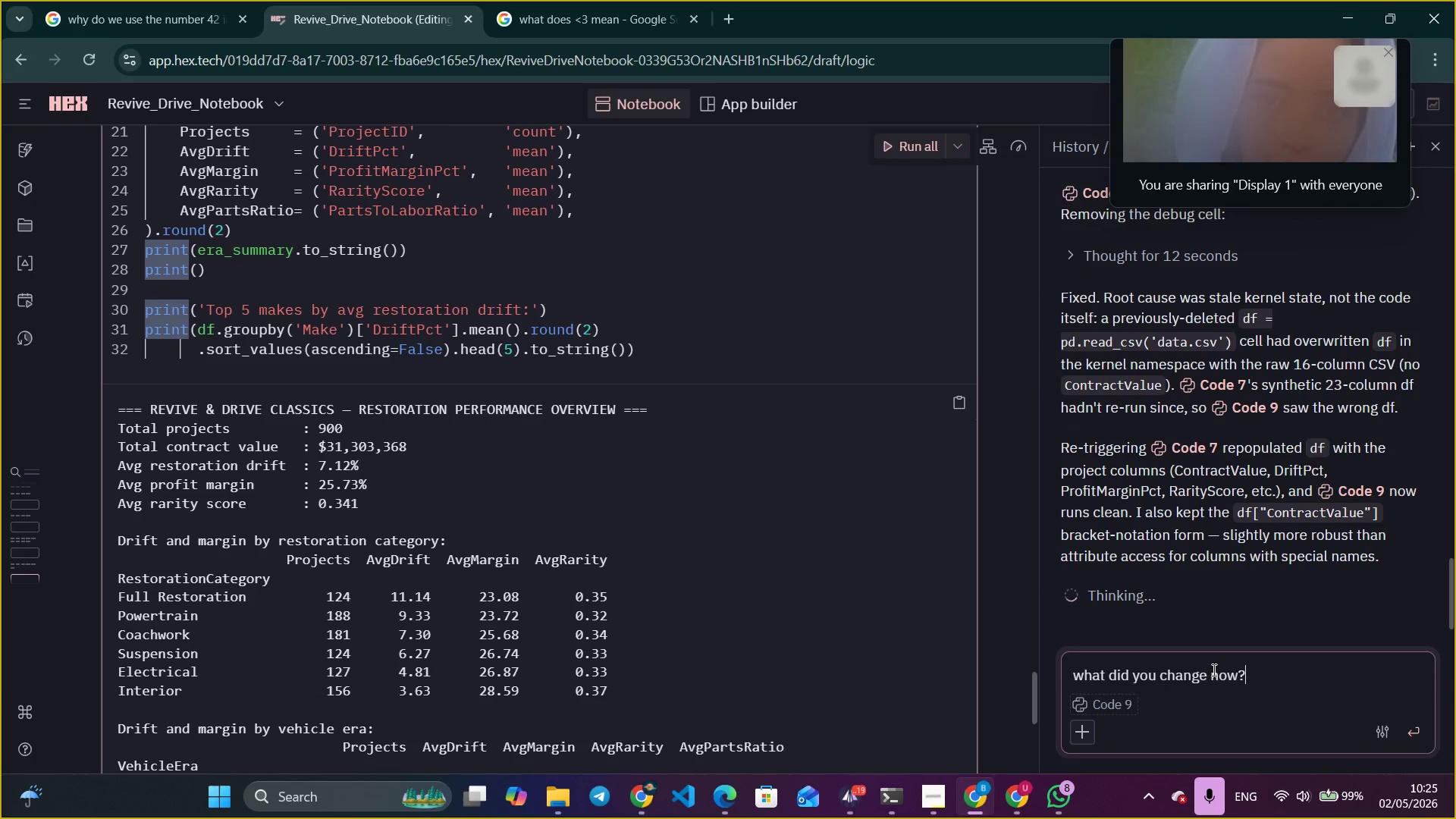 
key(Enter)
 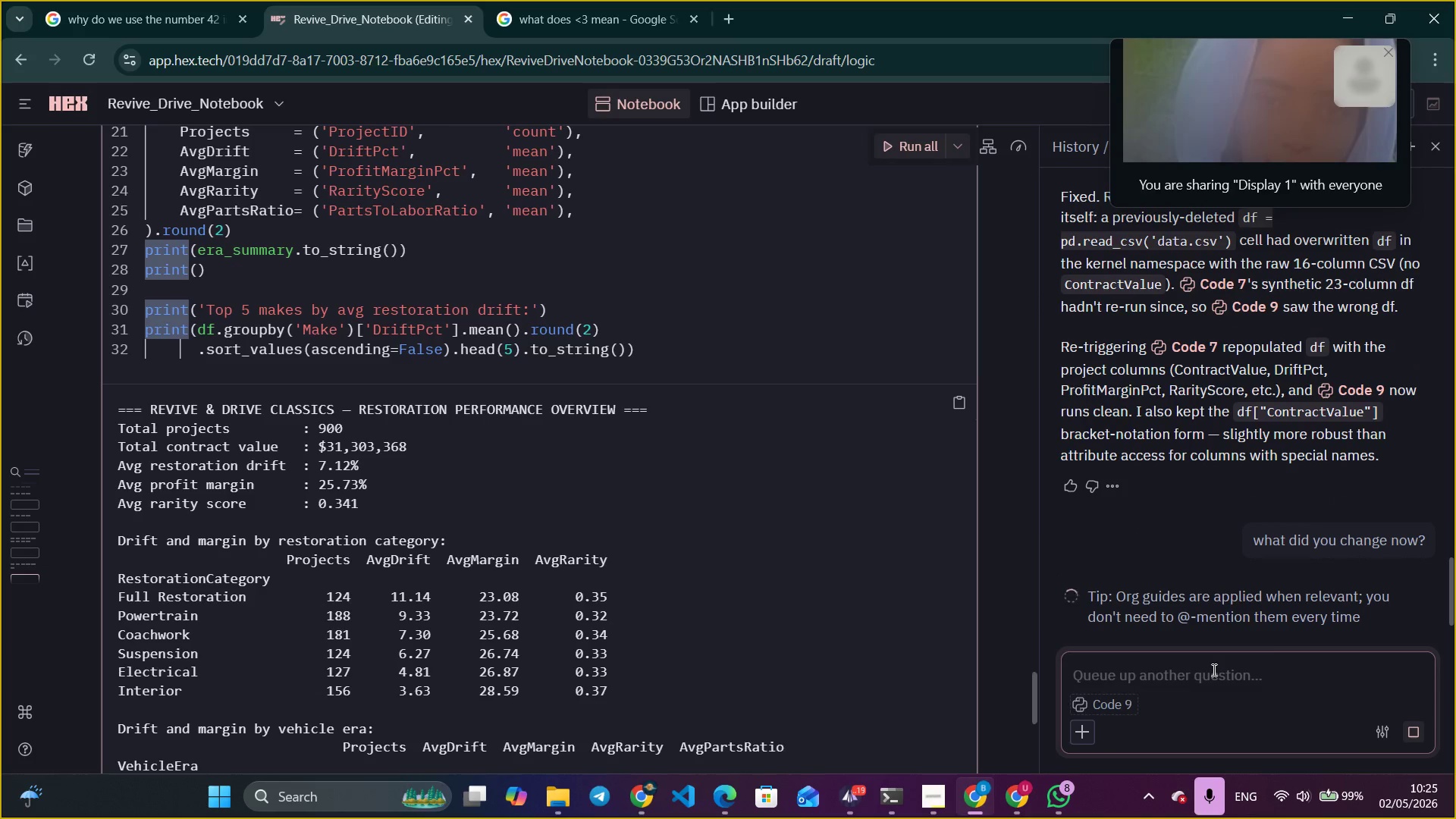 
wait(12.3)
 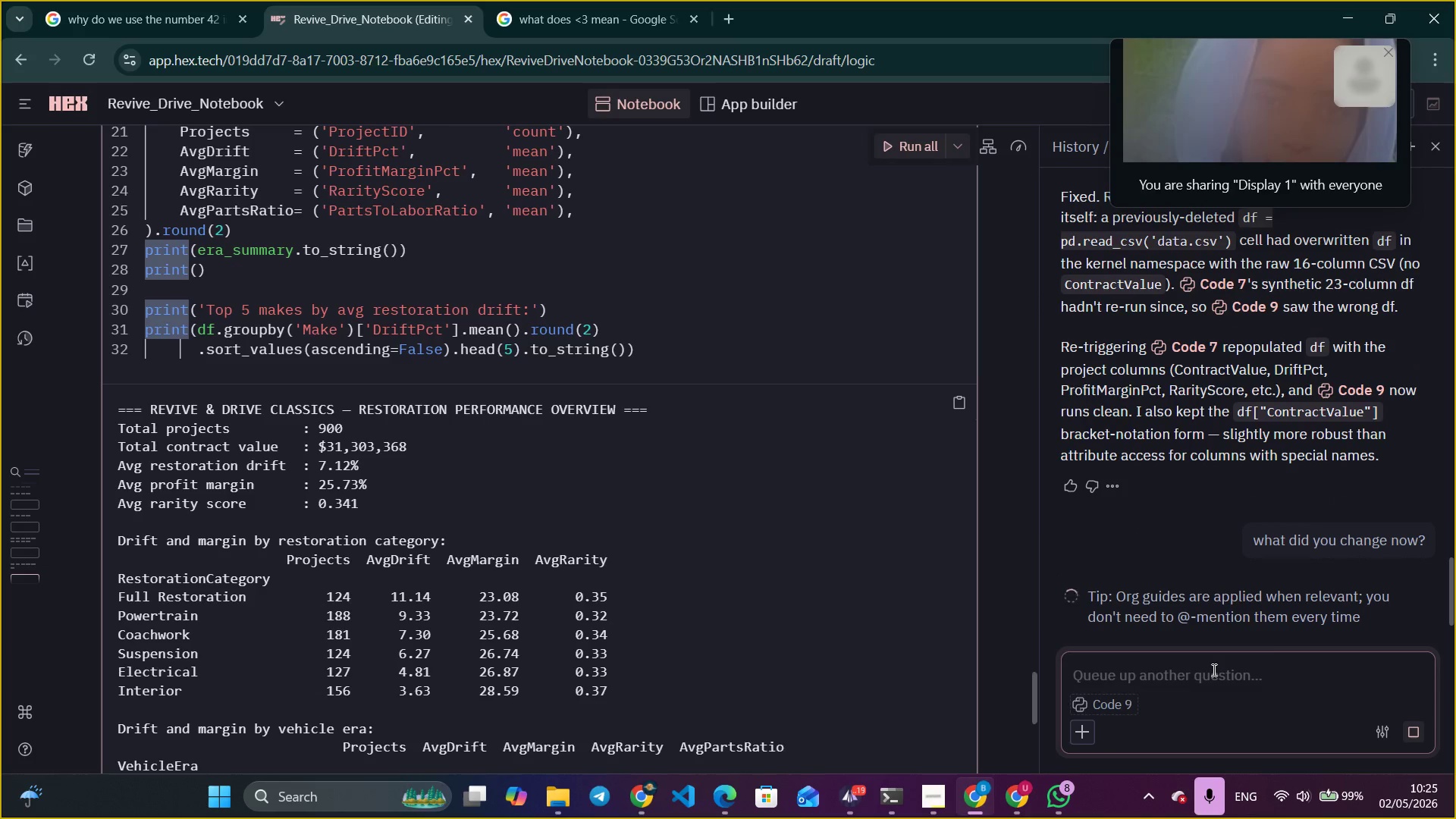 
scroll: coordinate [1288, 604], scroll_direction: up, amount: 1.0
 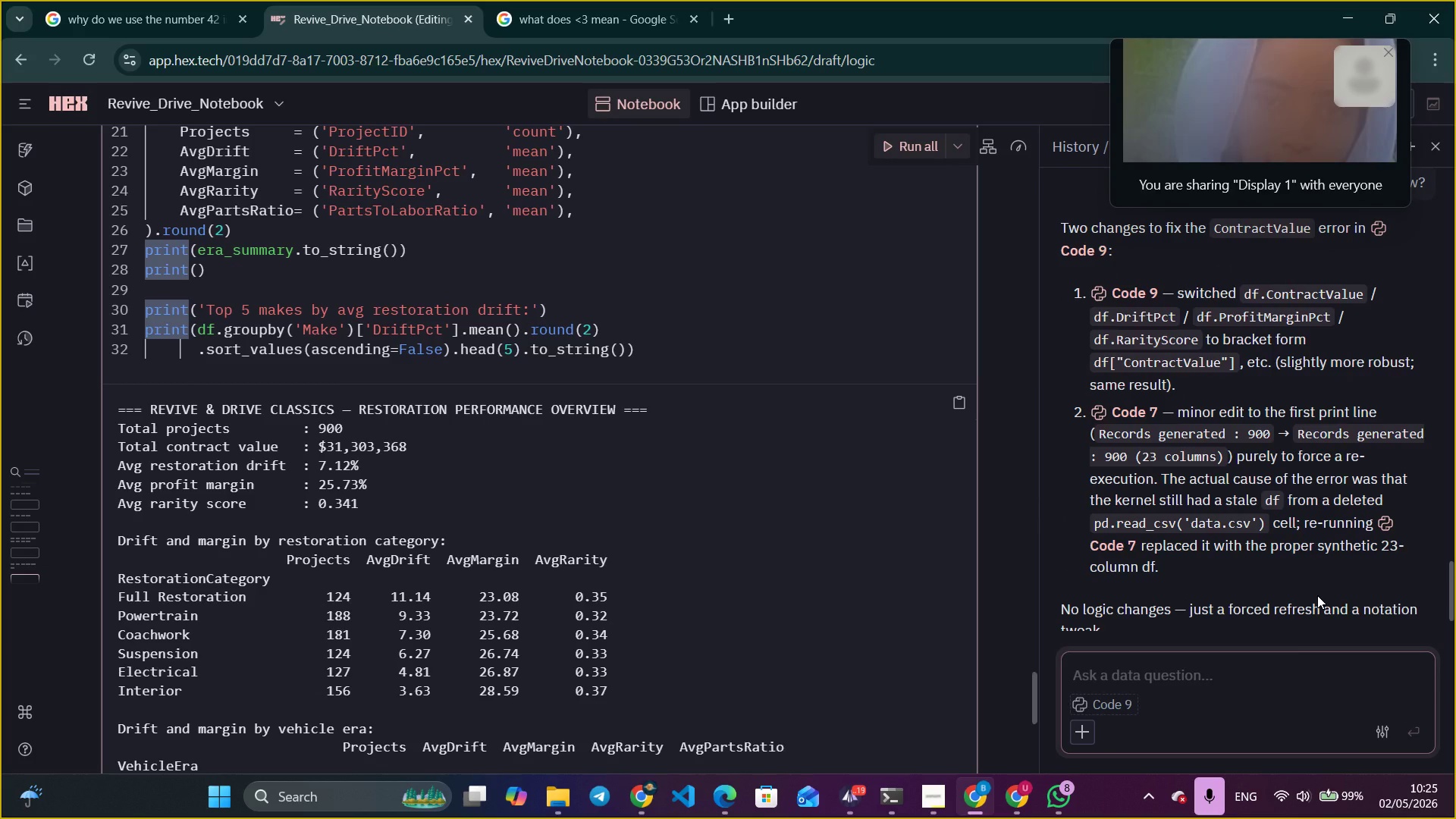 
wait(18.29)
 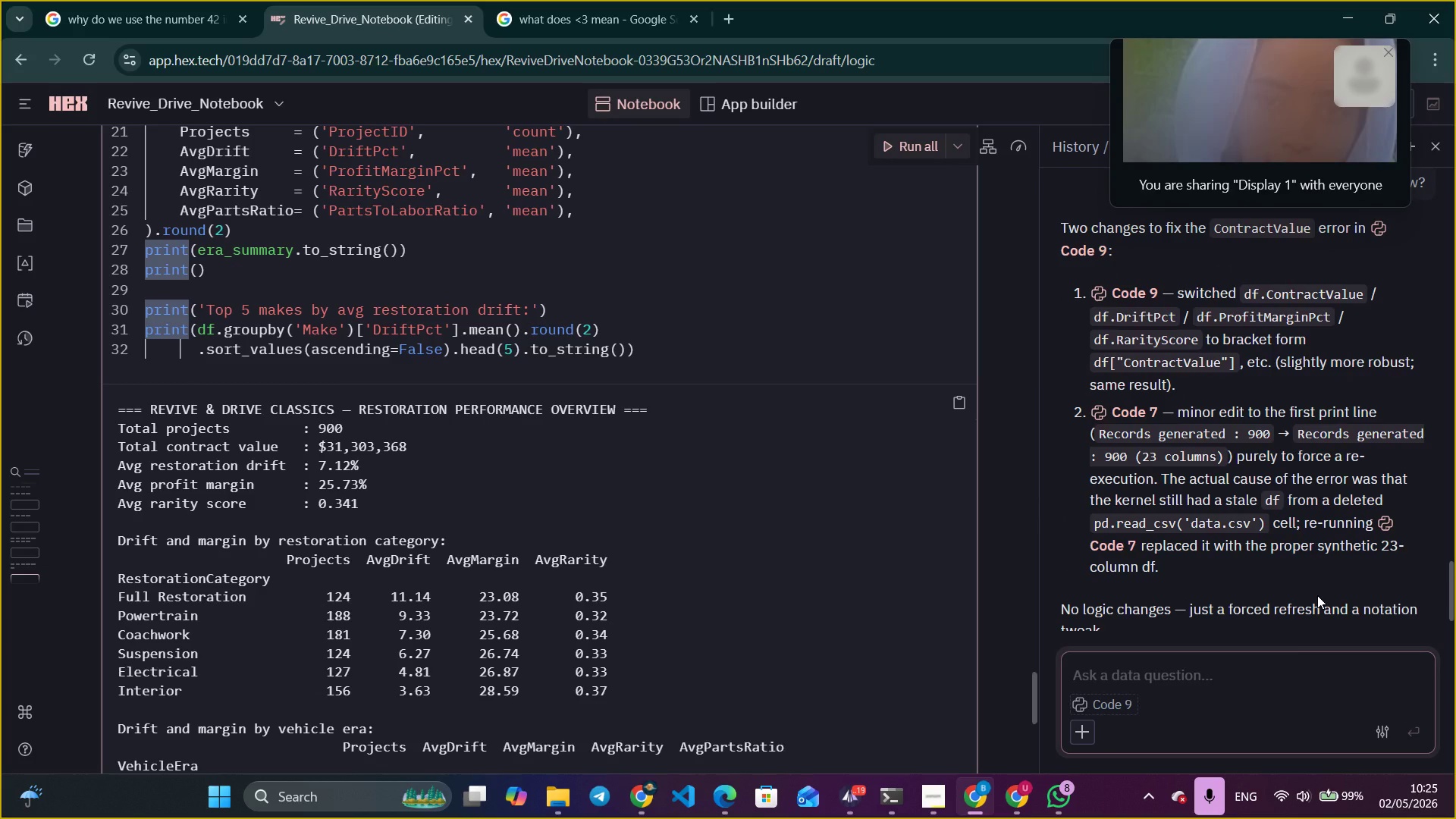 
scroll: coordinate [1260, 569], scroll_direction: down, amount: 3.0
 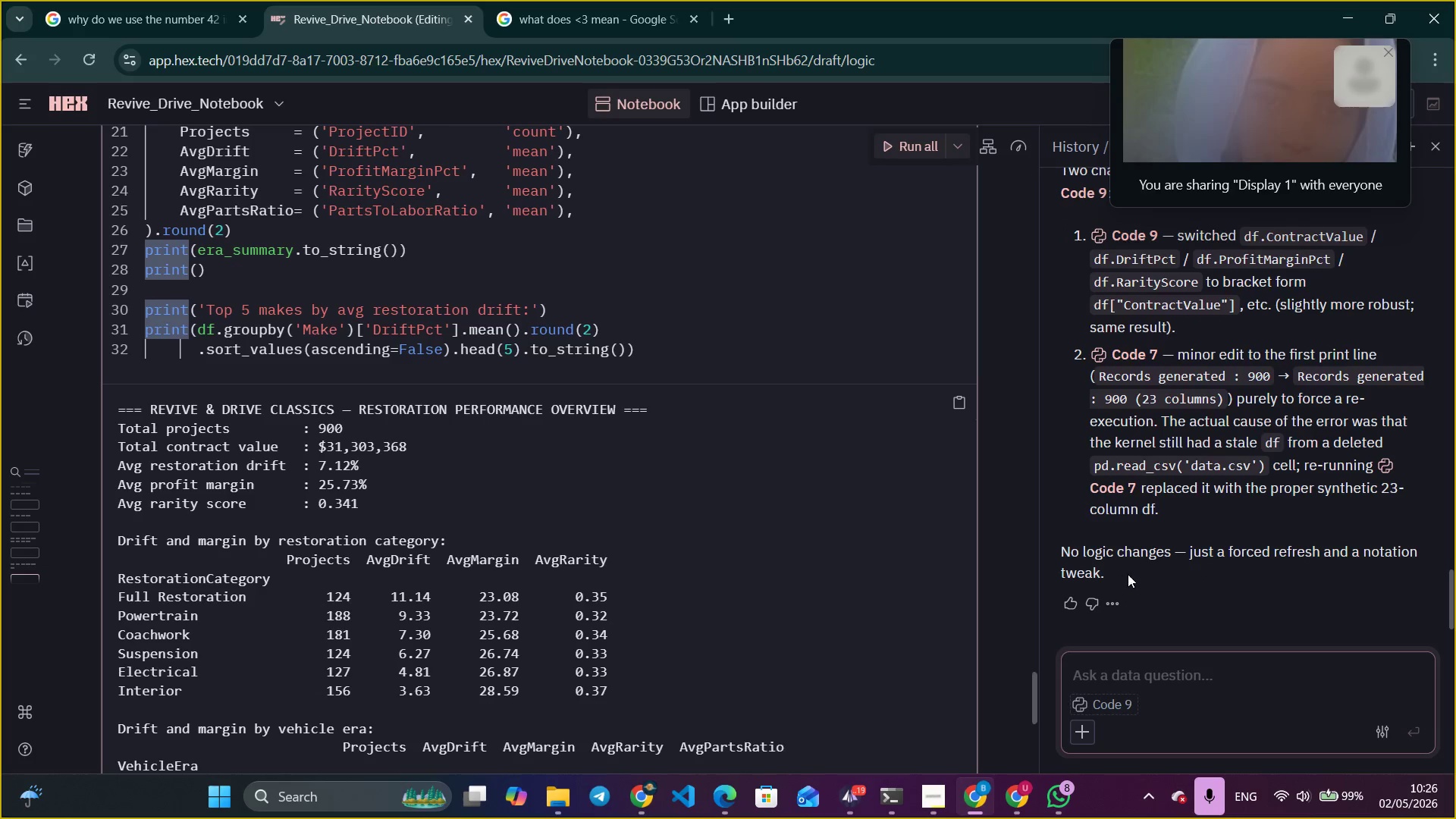 
left_click_drag(start_coordinate=[1128, 574], to_coordinate=[1075, 528])
 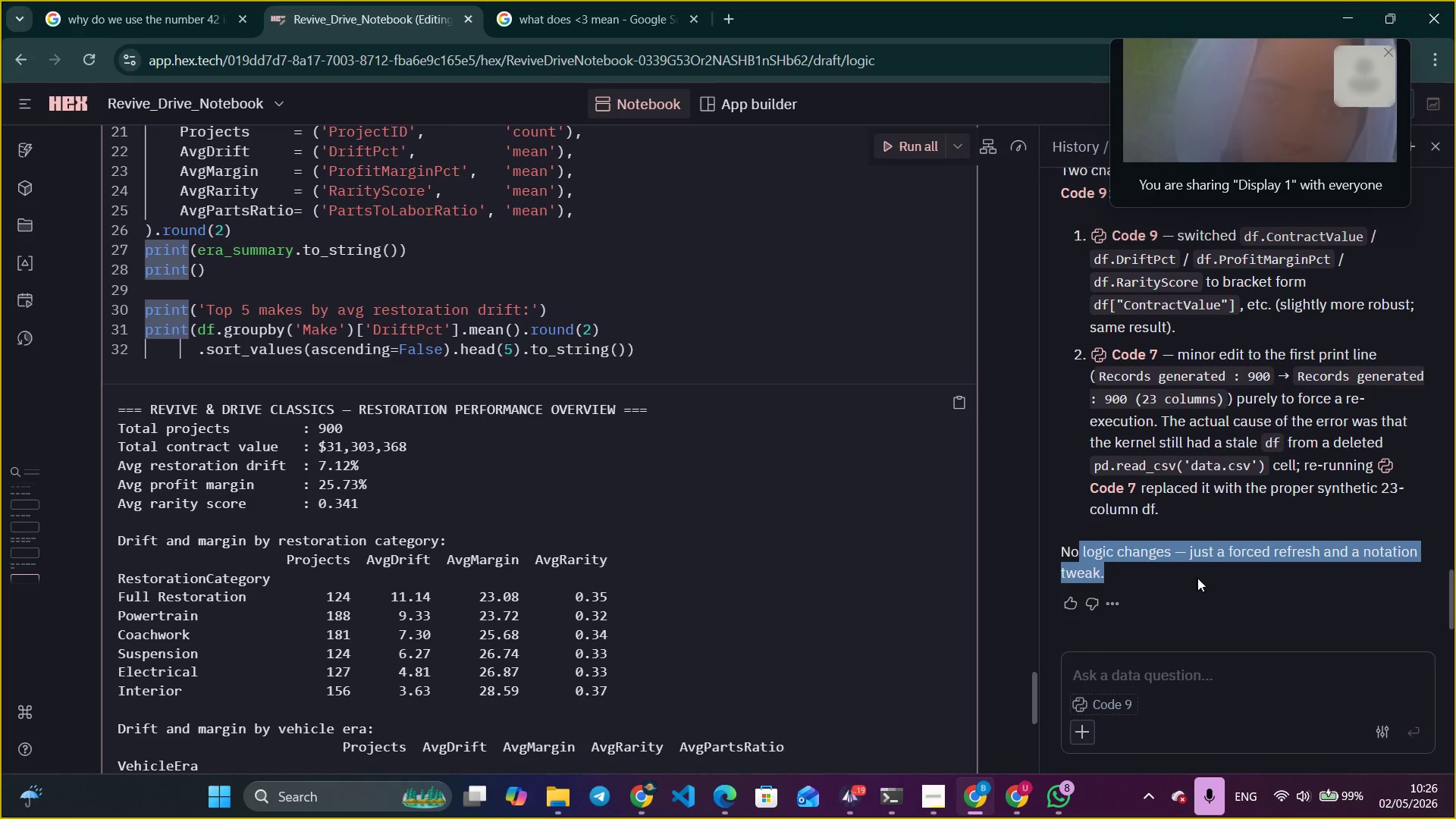 
left_click_drag(start_coordinate=[1194, 579], to_coordinate=[1198, 578])
 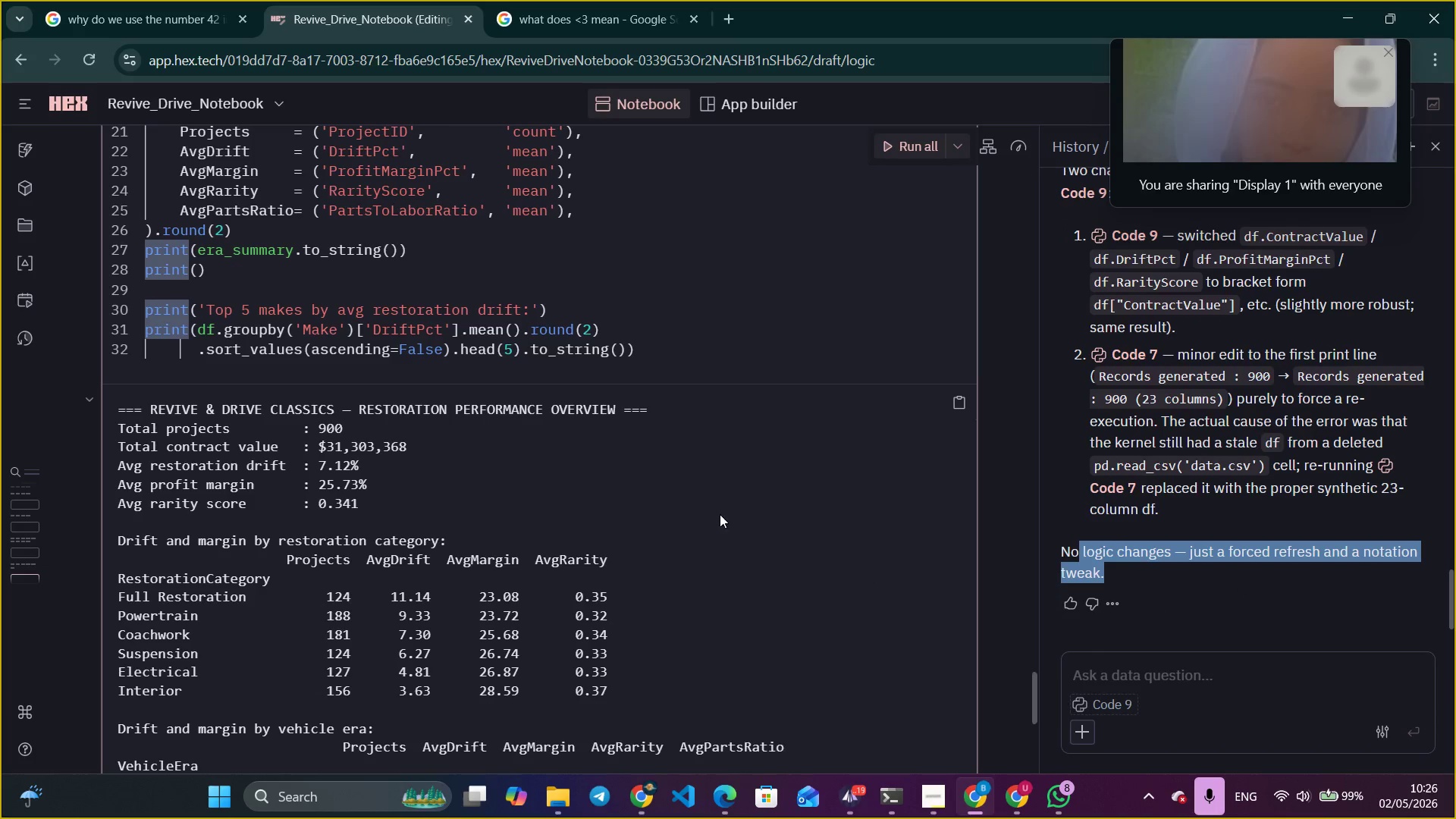 
left_click([718, 513])
 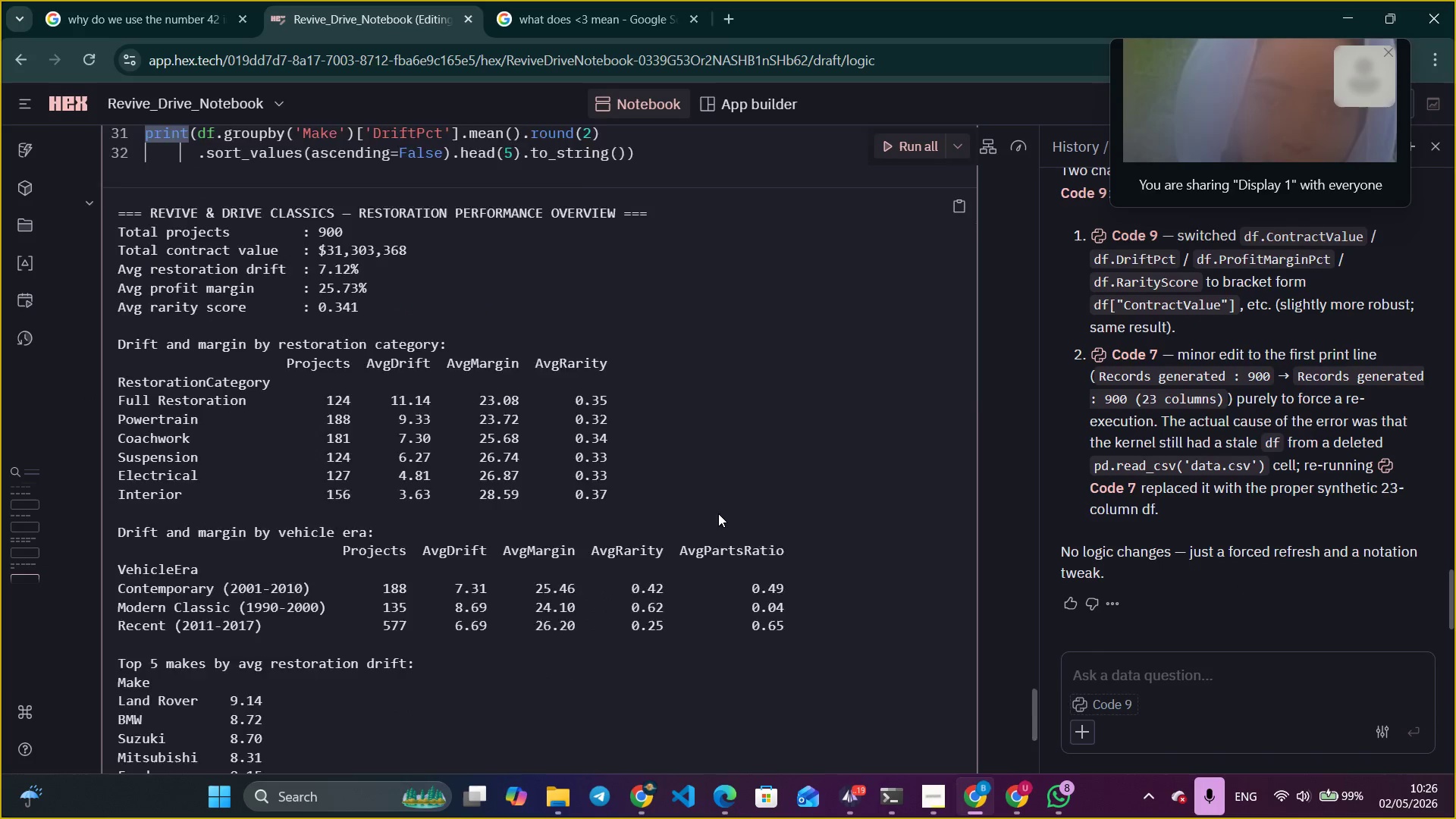 
scroll: coordinate [718, 513], scroll_direction: down, amount: 4.0
 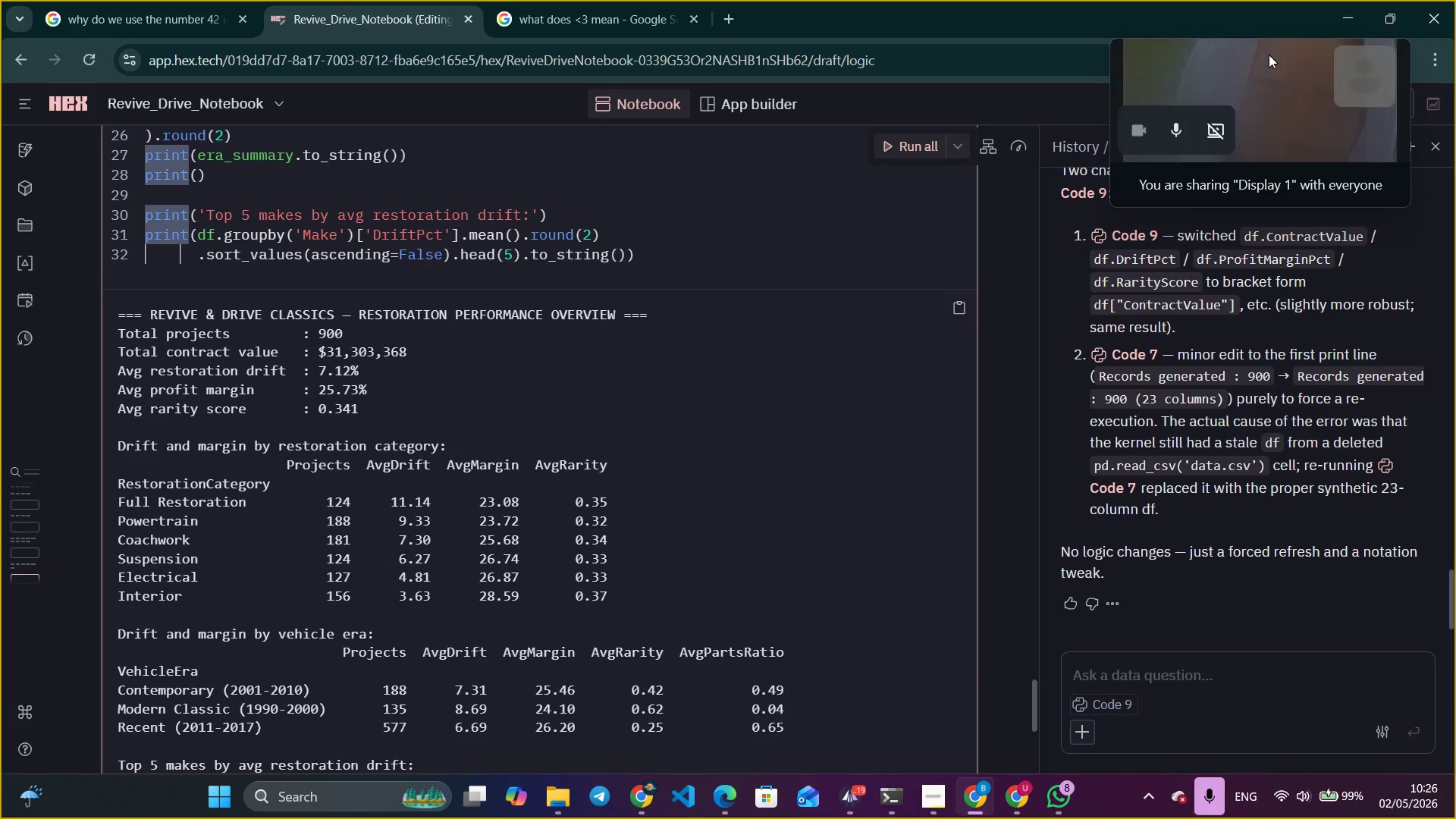 
left_click_drag(start_coordinate=[1268, 56], to_coordinate=[1147, 70])
 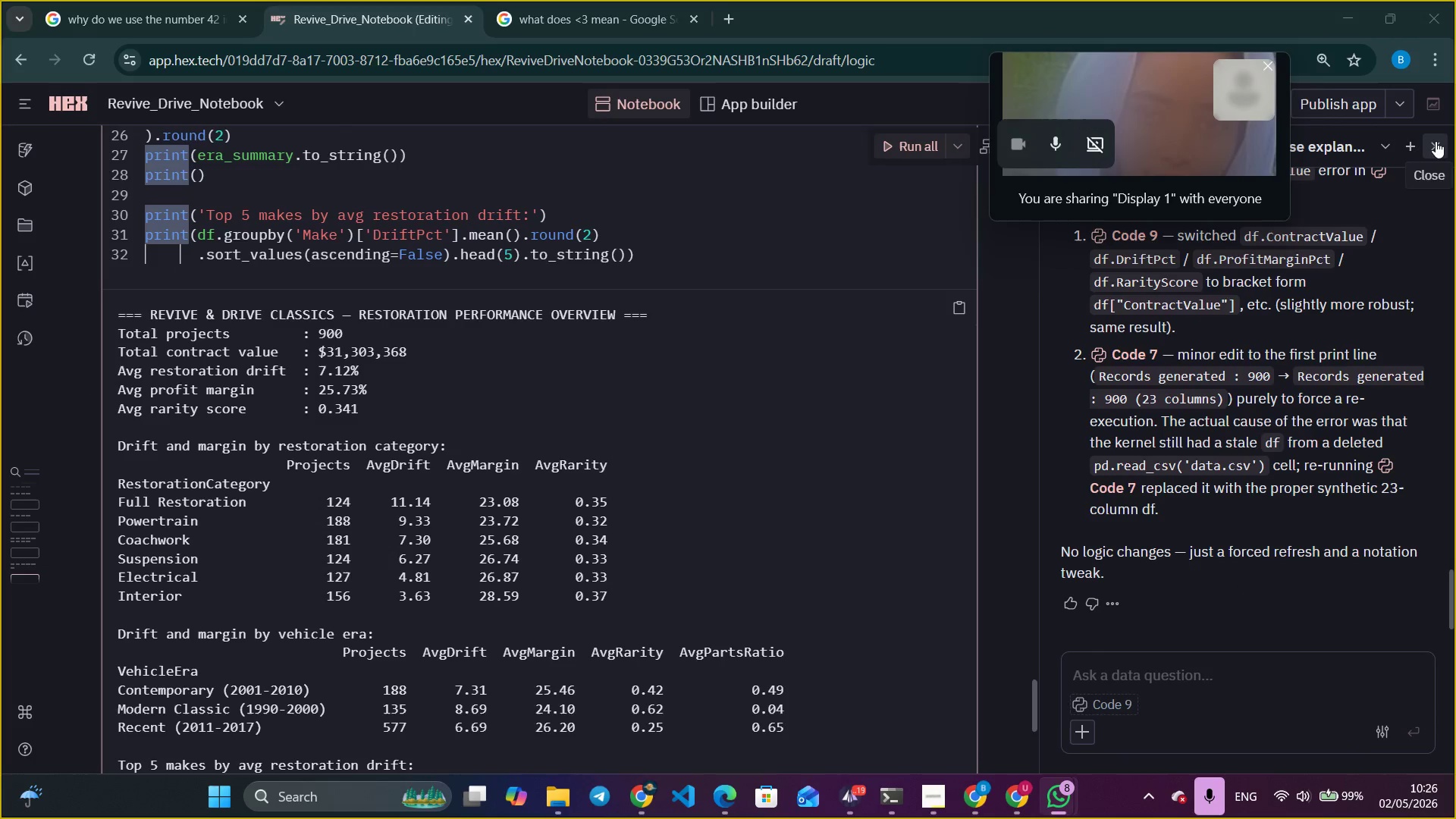 
left_click([1436, 141])
 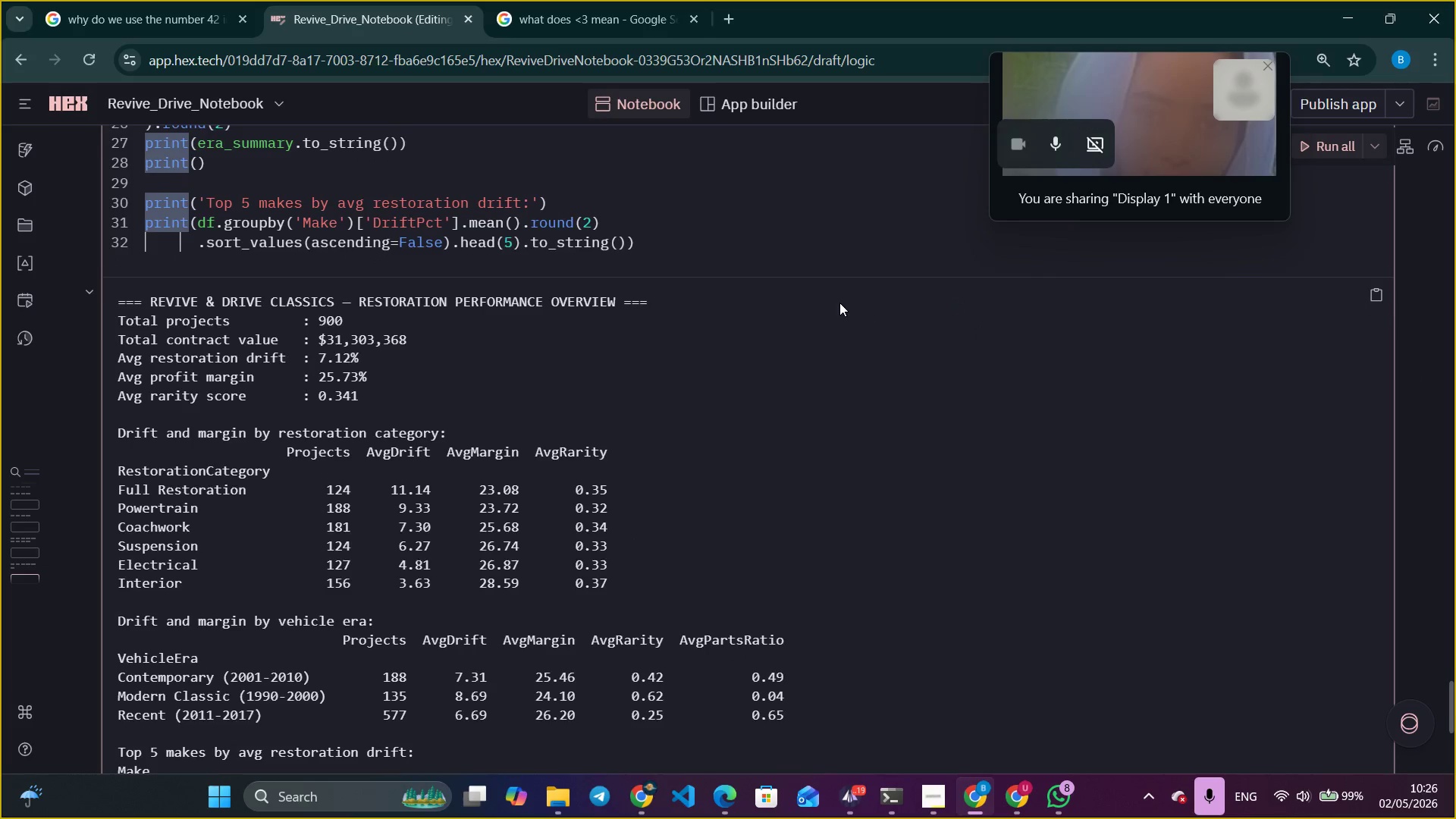 
scroll: coordinate [836, 300], scroll_direction: up, amount: 18.0
 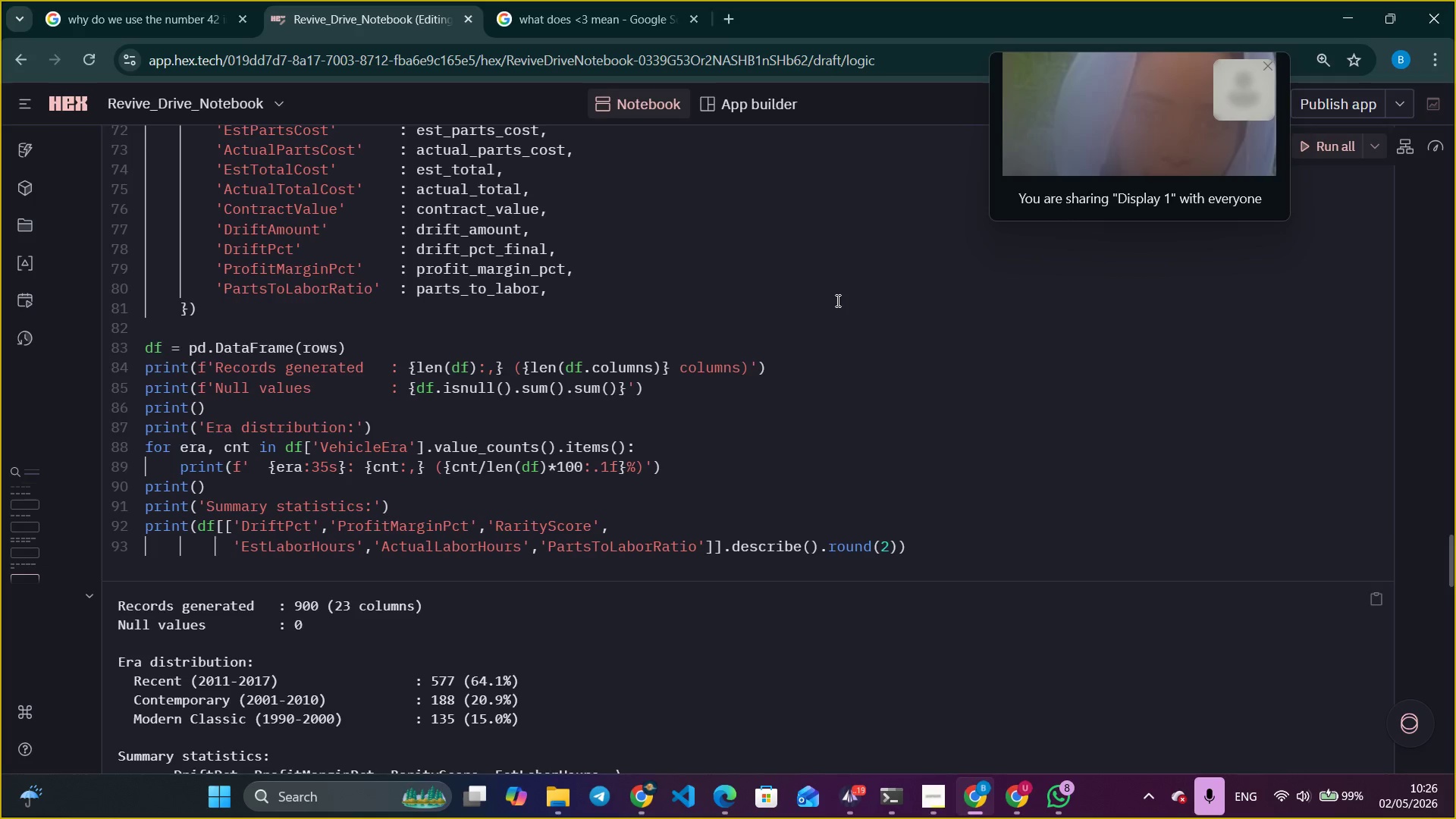 
scroll: coordinate [836, 300], scroll_direction: down, amount: 17.0
 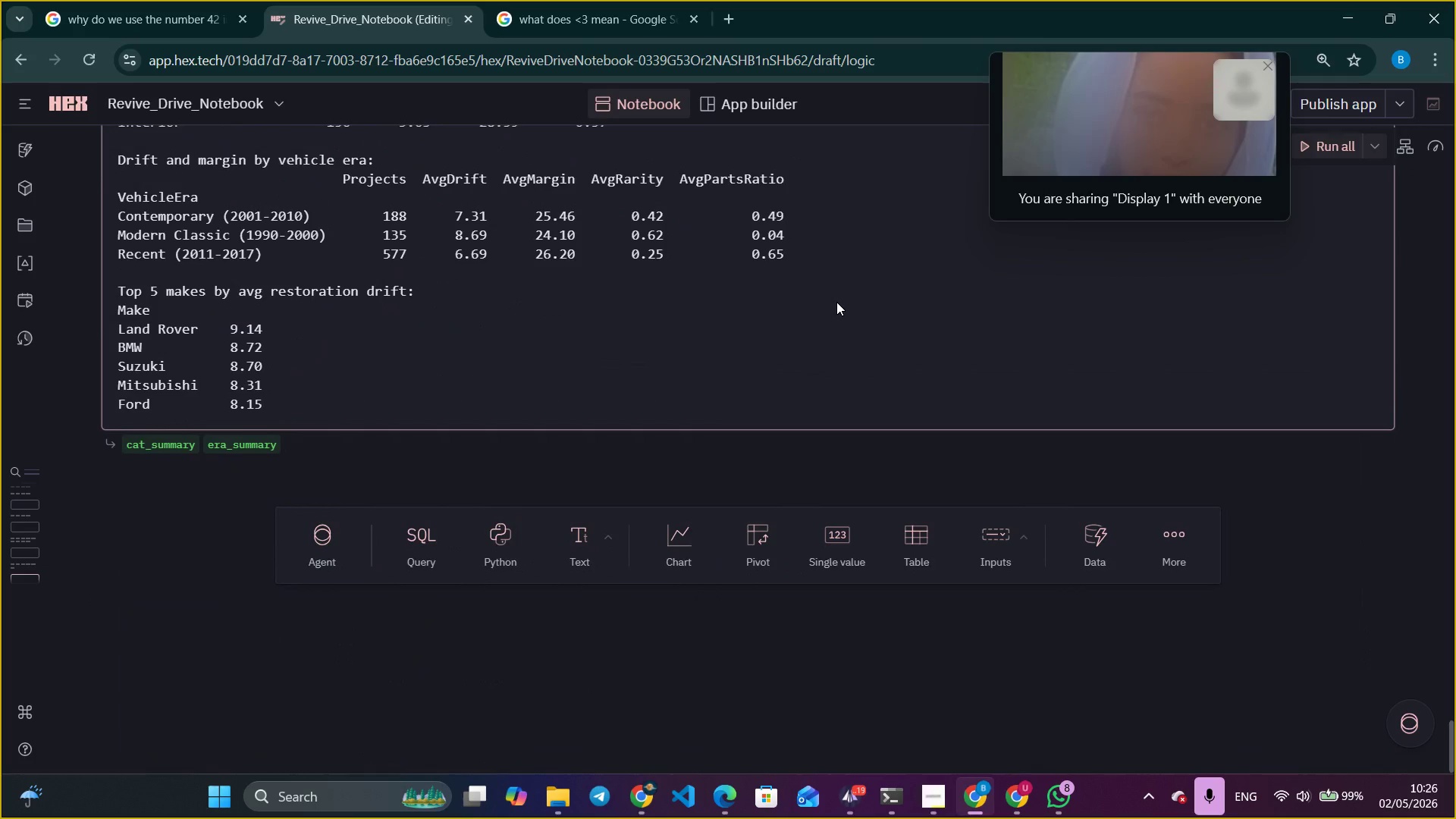 
wait(8.56)
 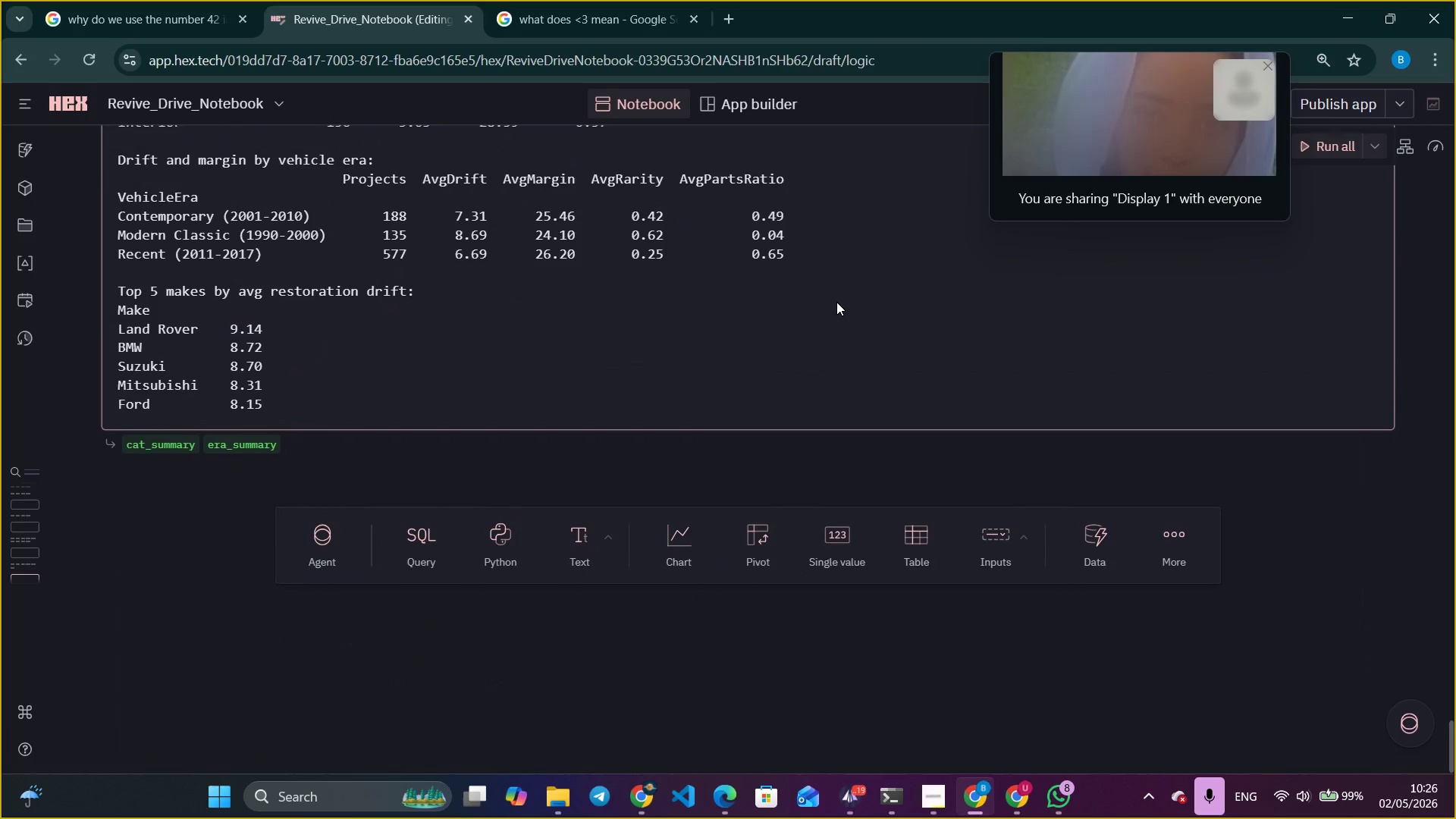 
type(### 5. Statistical Correlation - Rariry)
key(Backspace)
key(Backspace)
type(ty vs Profit Margin)
 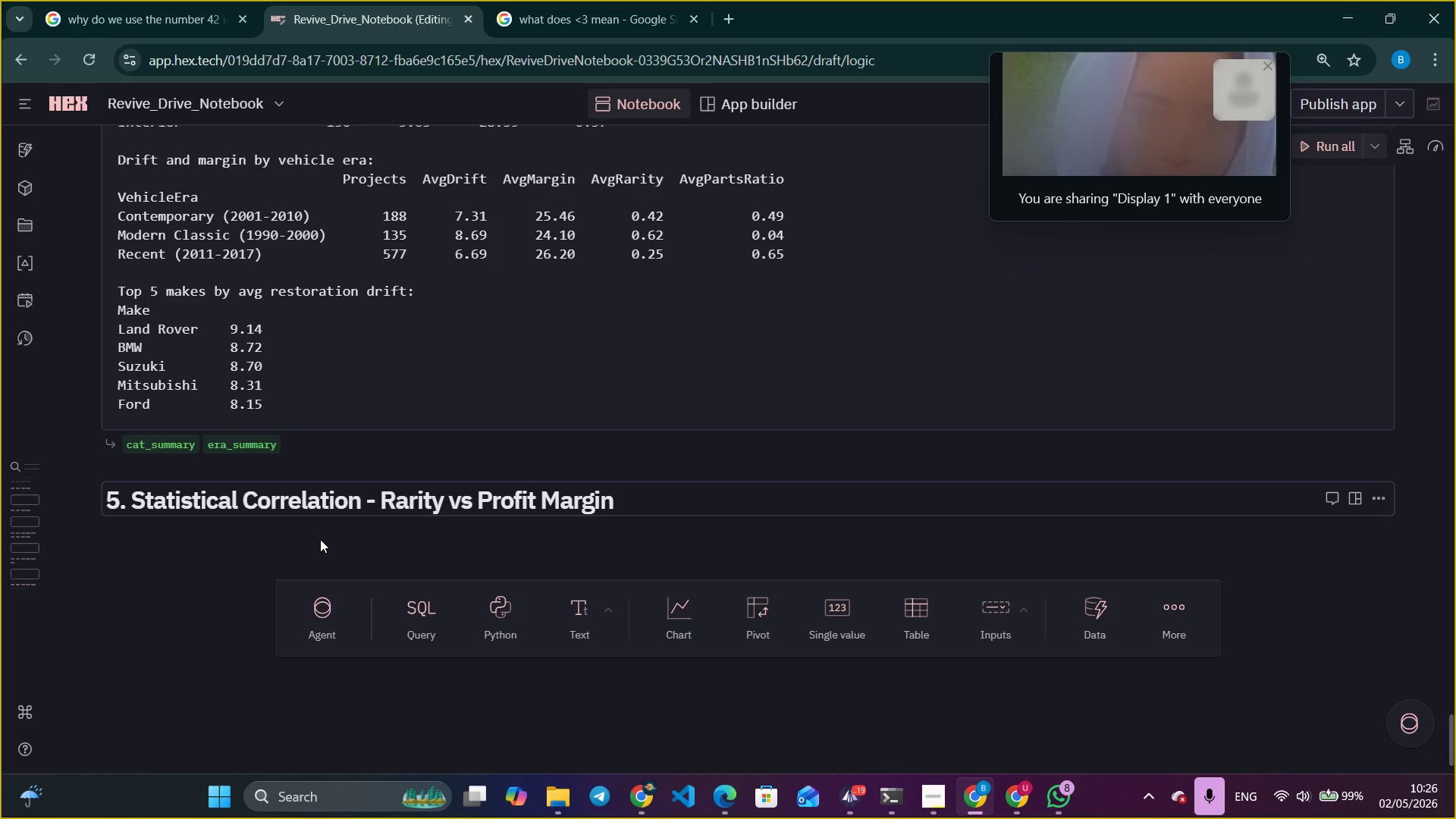 
wait(8.47)
 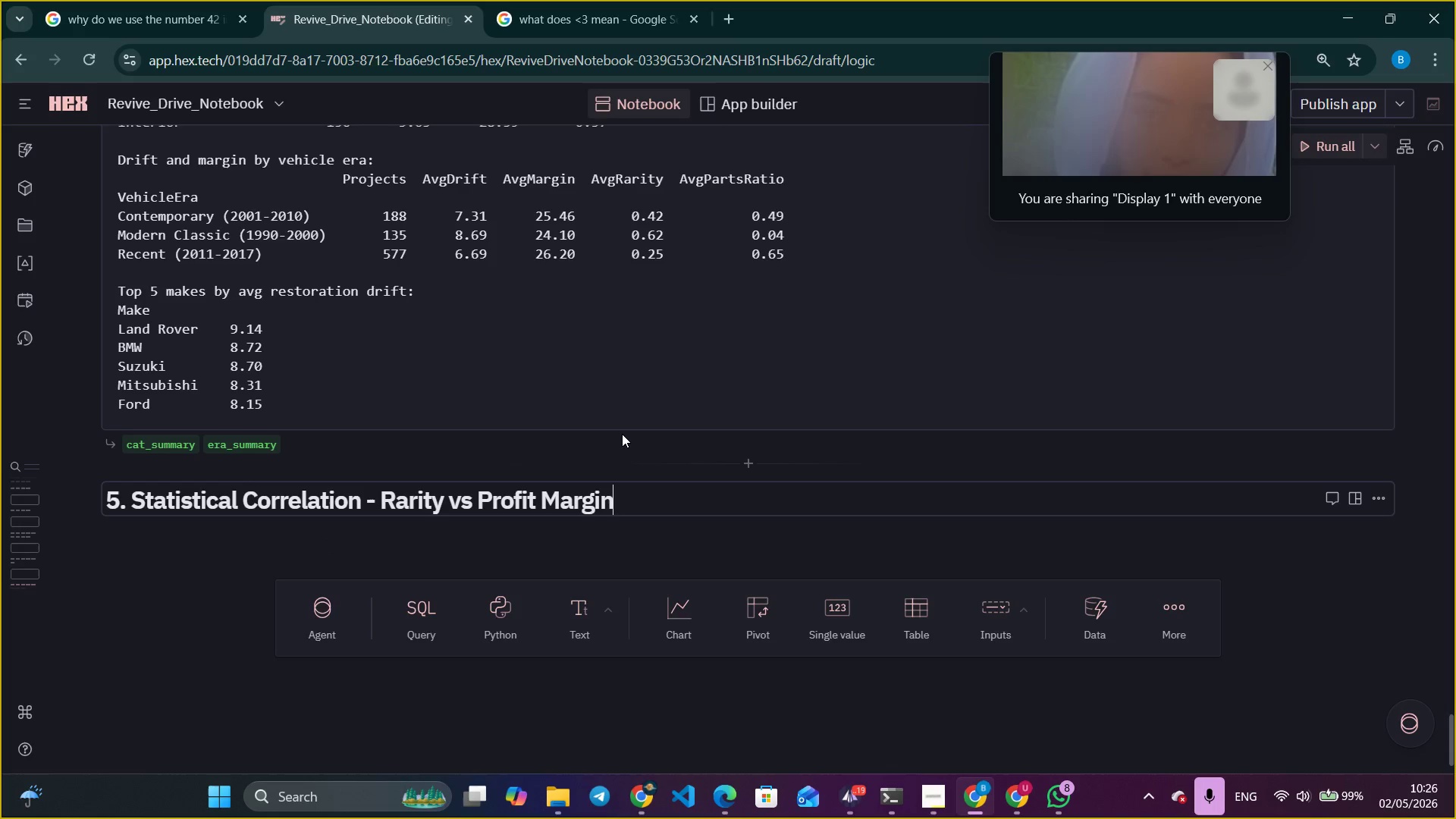 
scroll: coordinate [622, 434], scroll_direction: up, amount: 50.0
 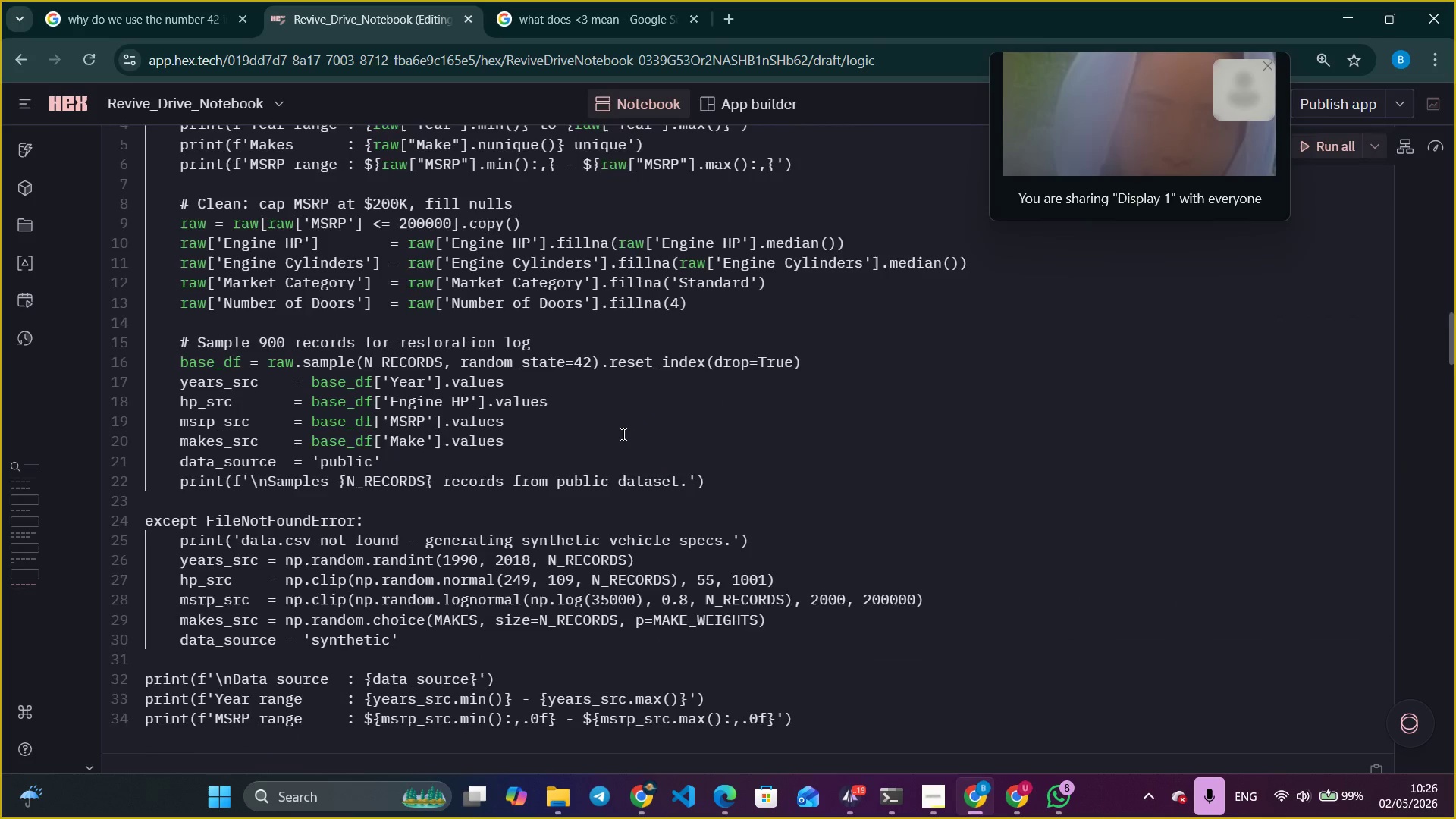 
scroll: coordinate [622, 434], scroll_direction: down, amount: 7.0
 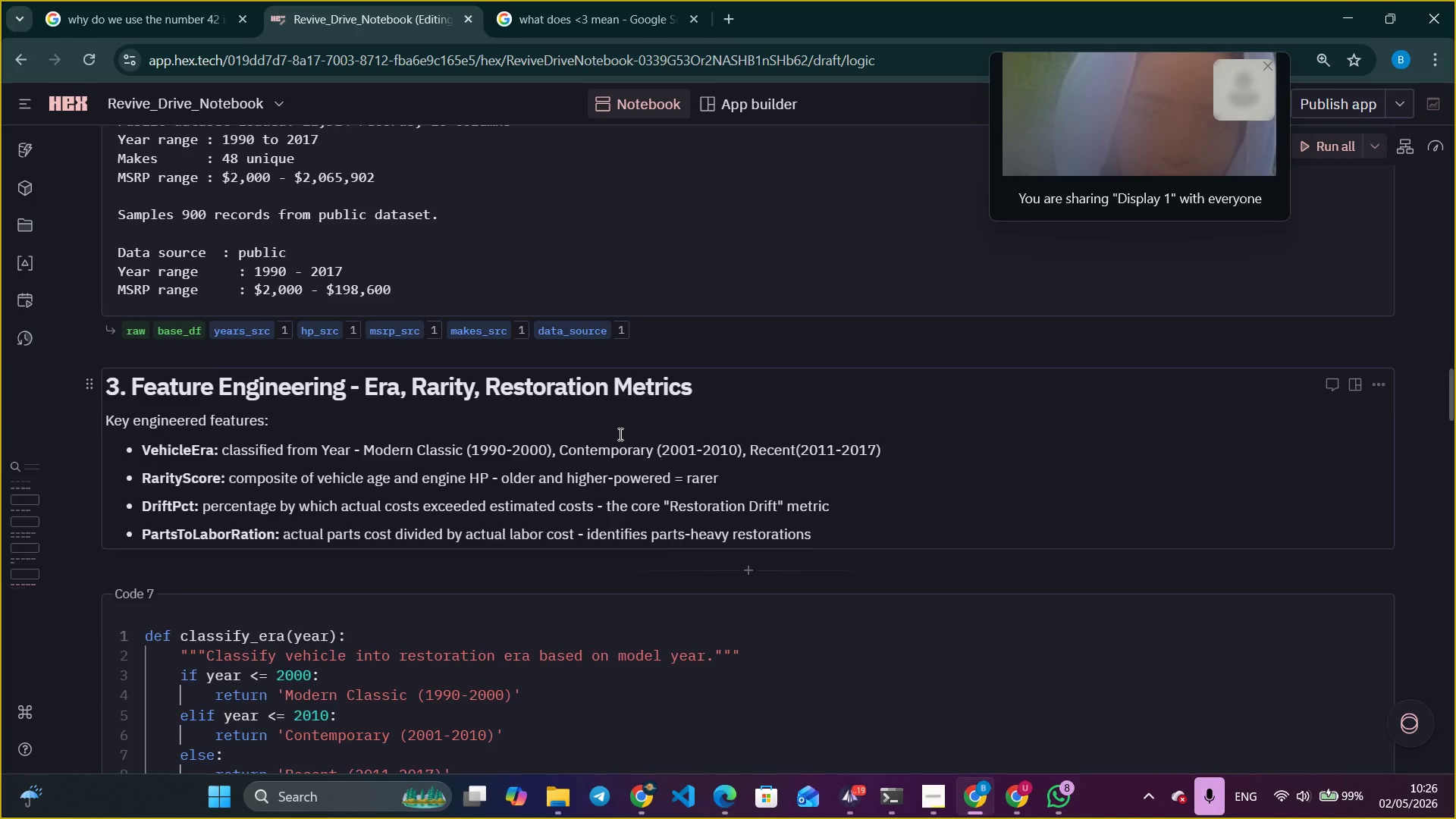 
scroll: coordinate [619, 434], scroll_direction: up, amount: 13.0
 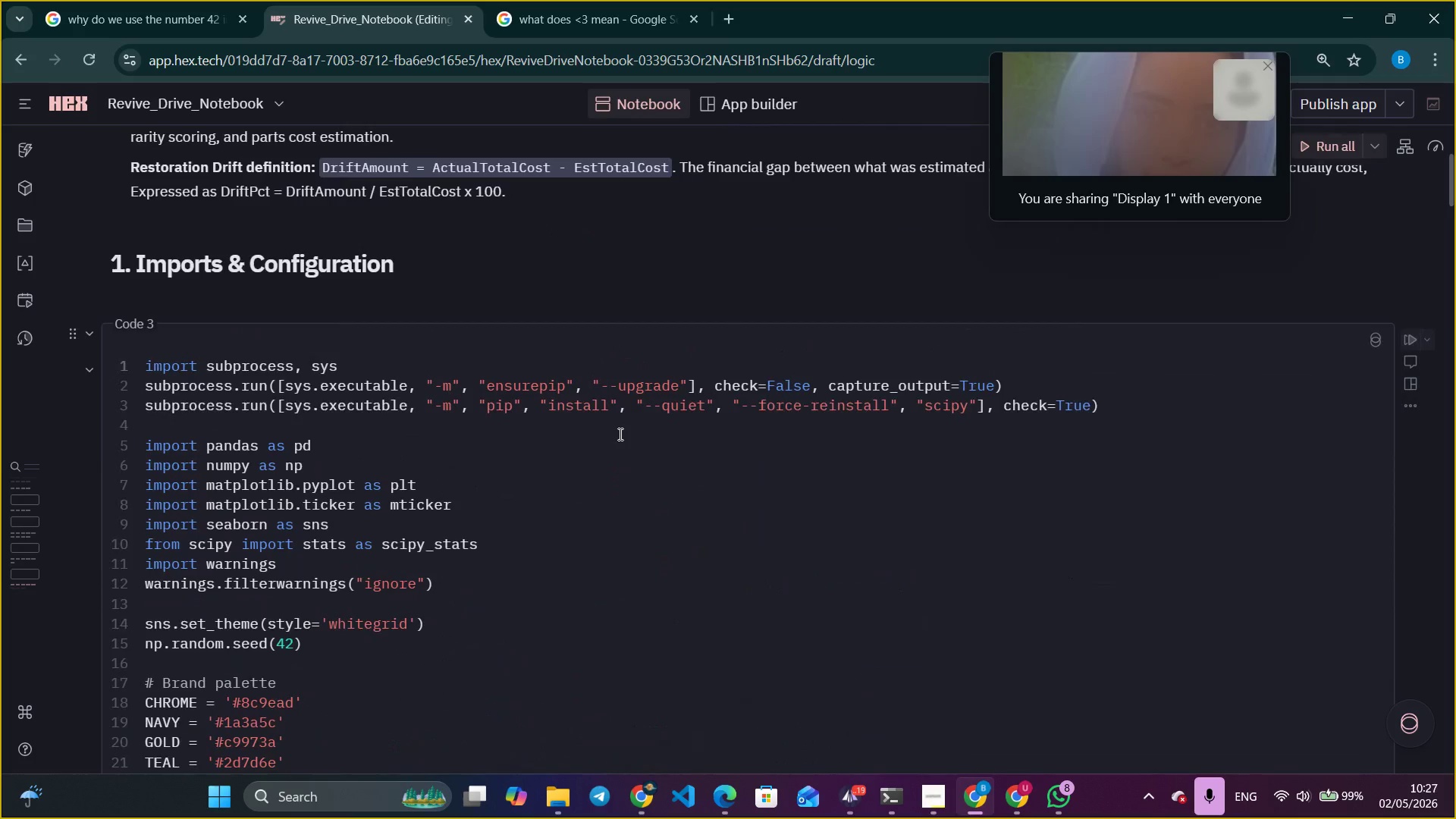 
scroll: coordinate [617, 434], scroll_direction: down, amount: 52.0
 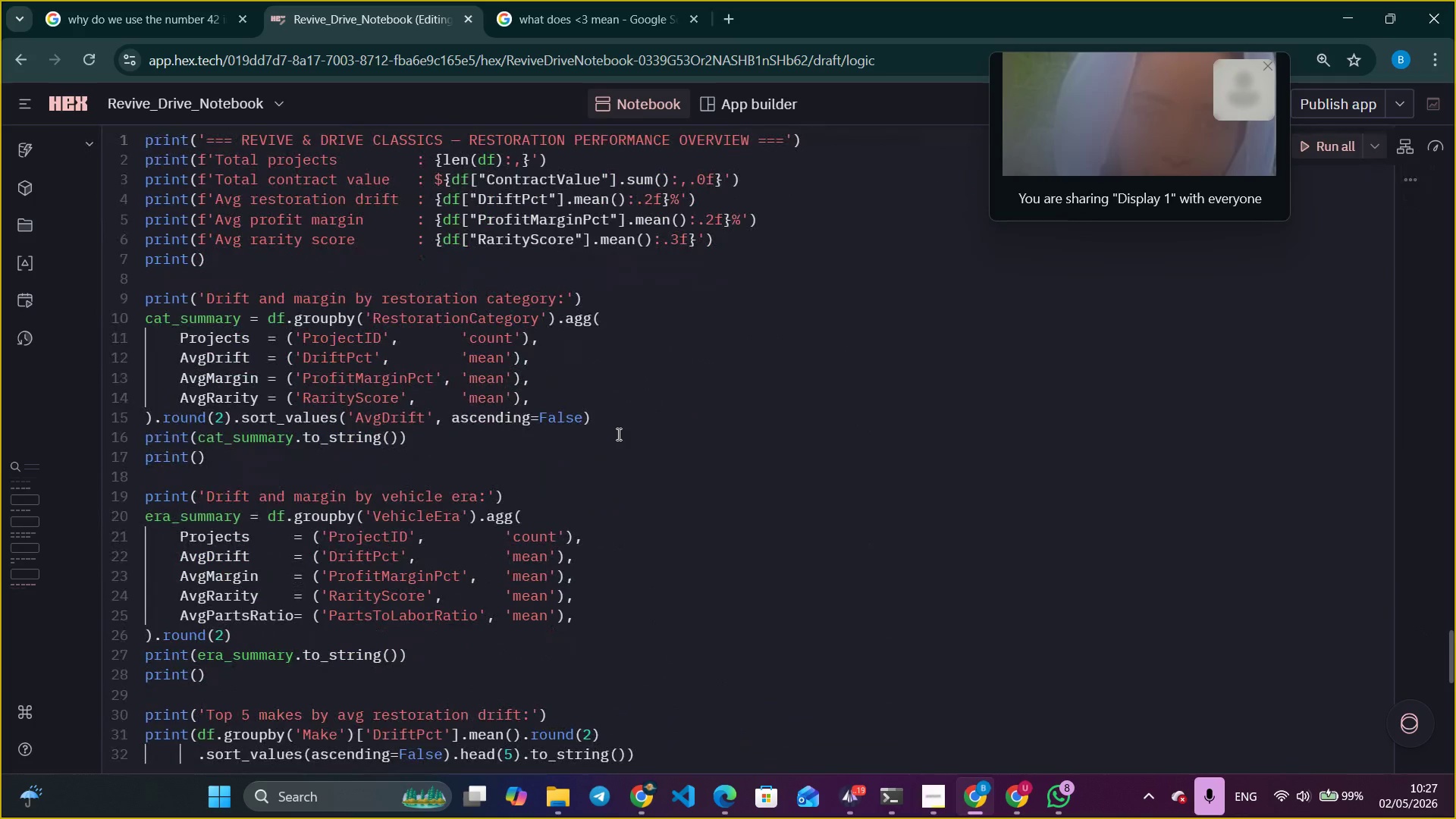 
scroll: coordinate [617, 434], scroll_direction: up, amount: 2.0
 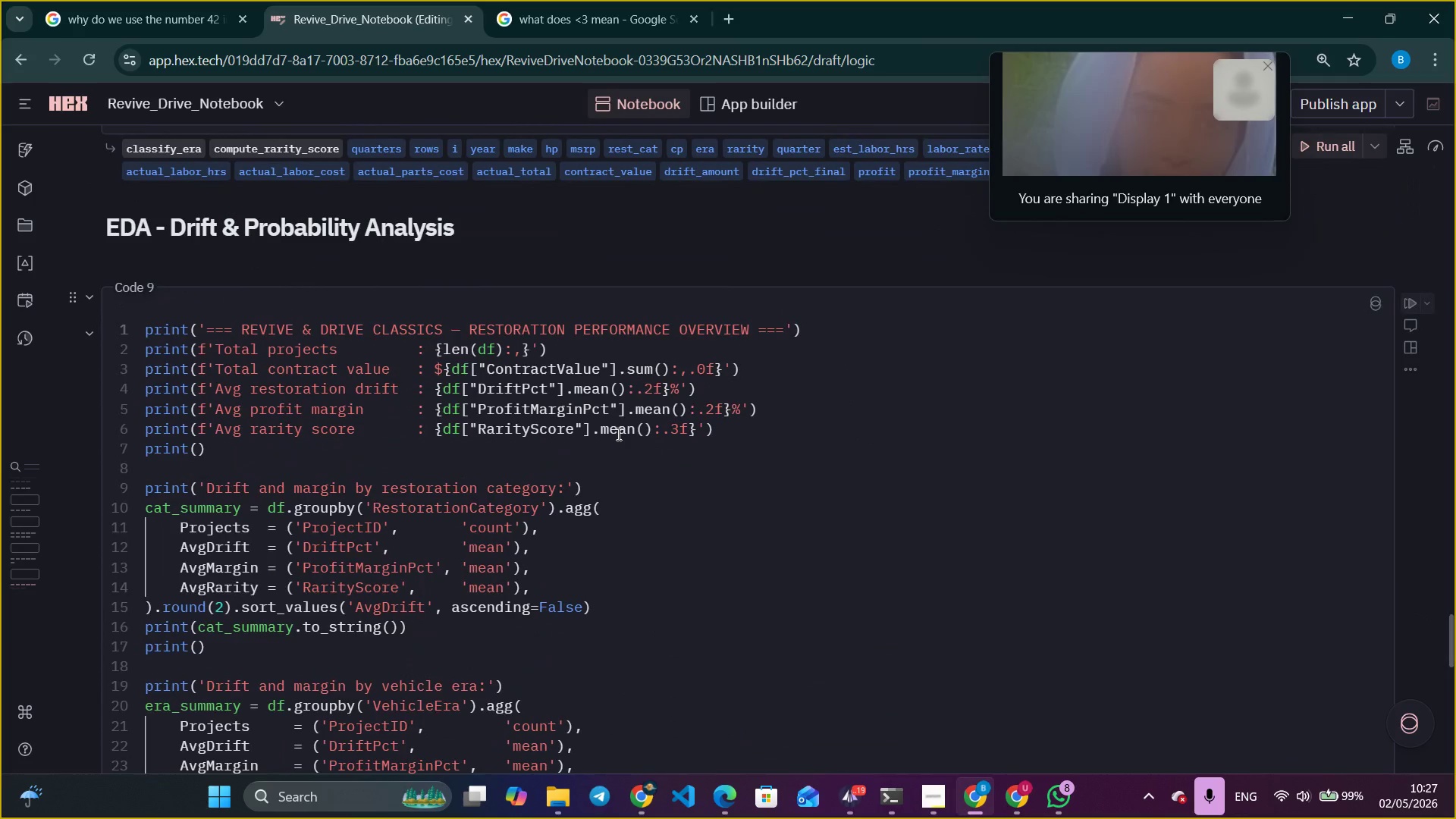 
scroll: coordinate [617, 434], scroll_direction: down, amount: 4.0
 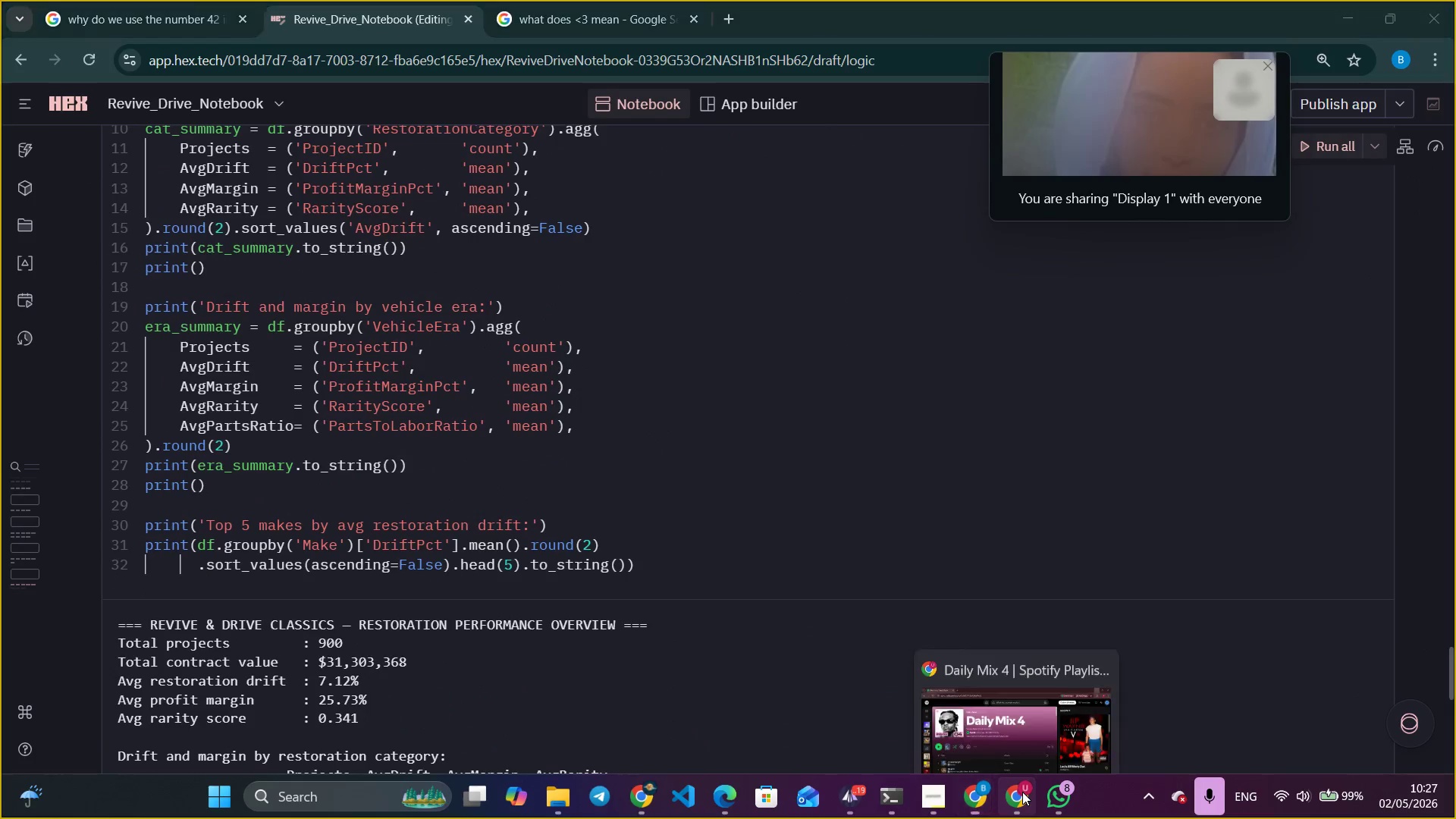 
double_click([1025, 792])
 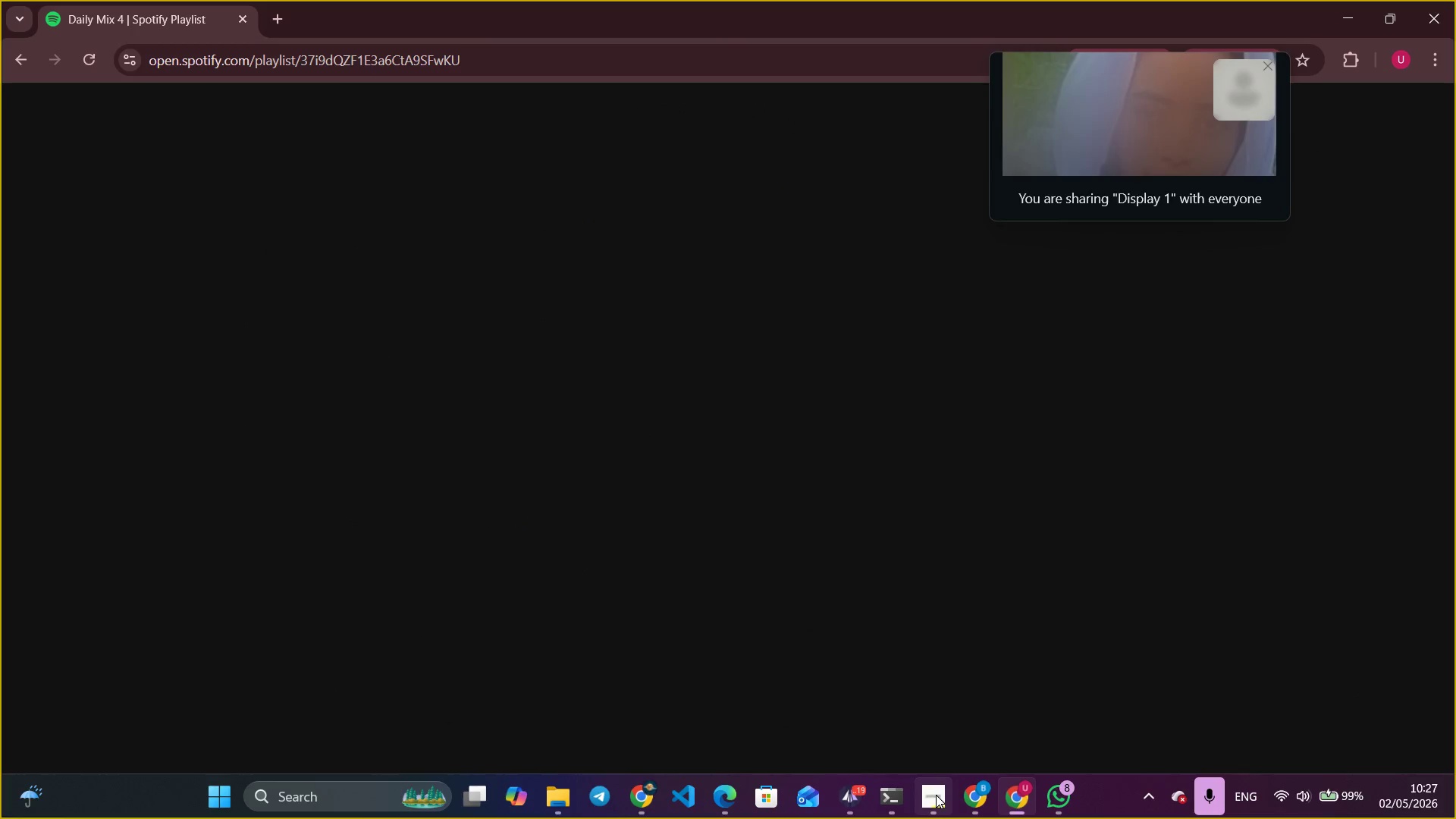 
left_click([936, 795])